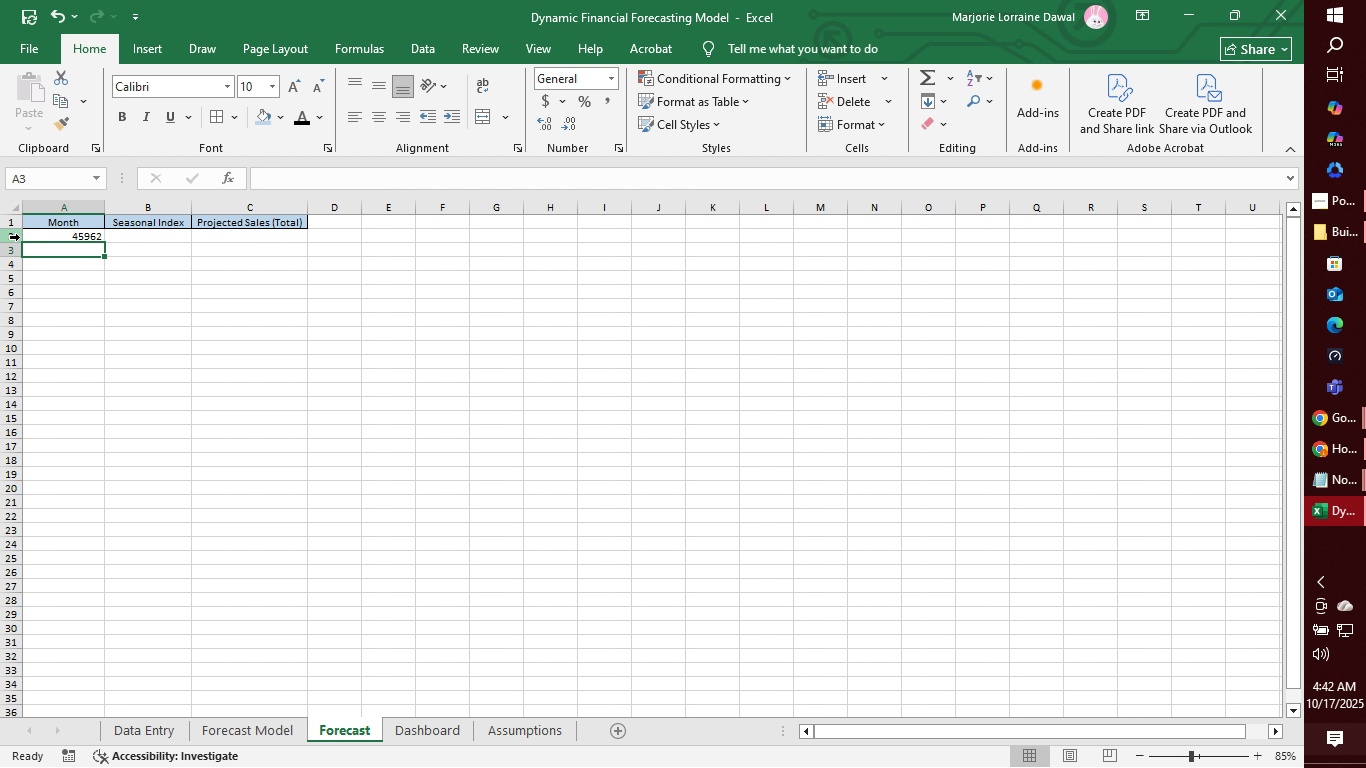 
left_click([52, 239])
 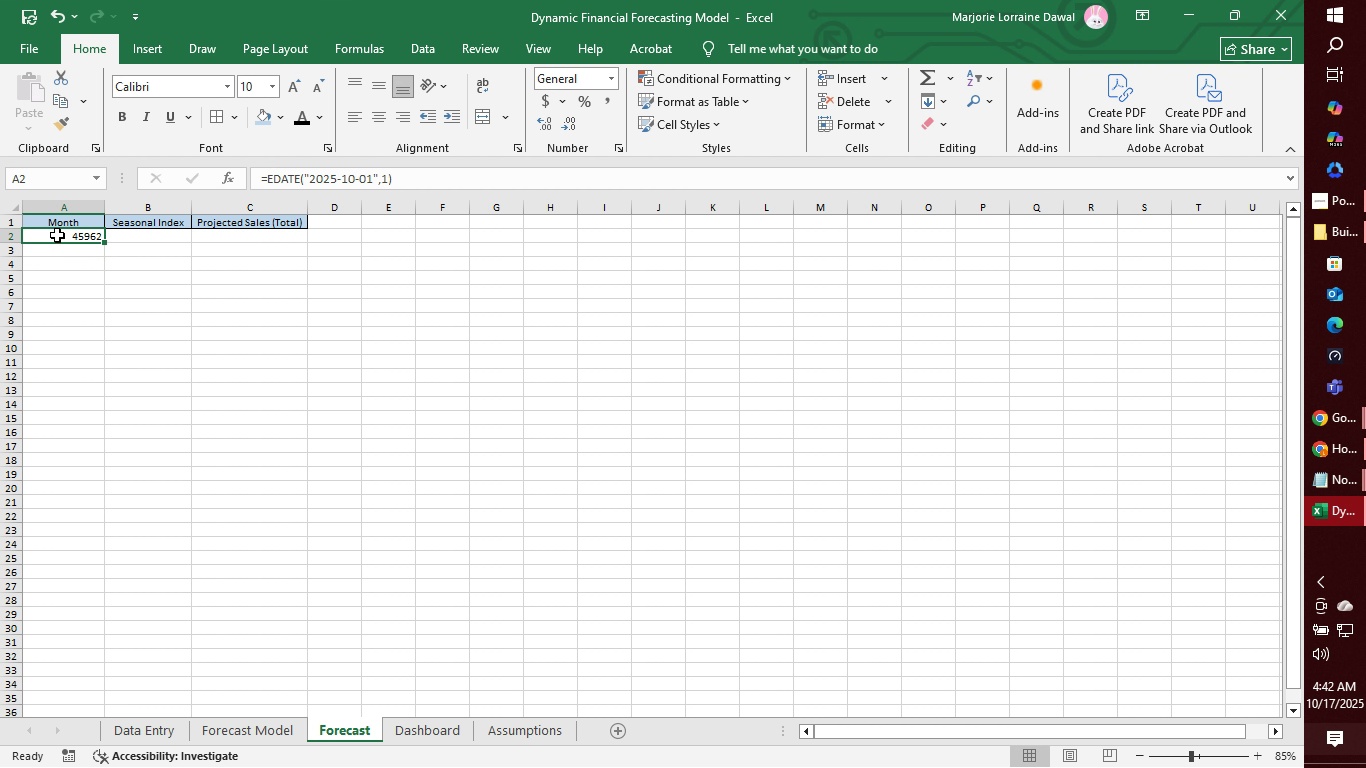 
left_click([57, 235])
 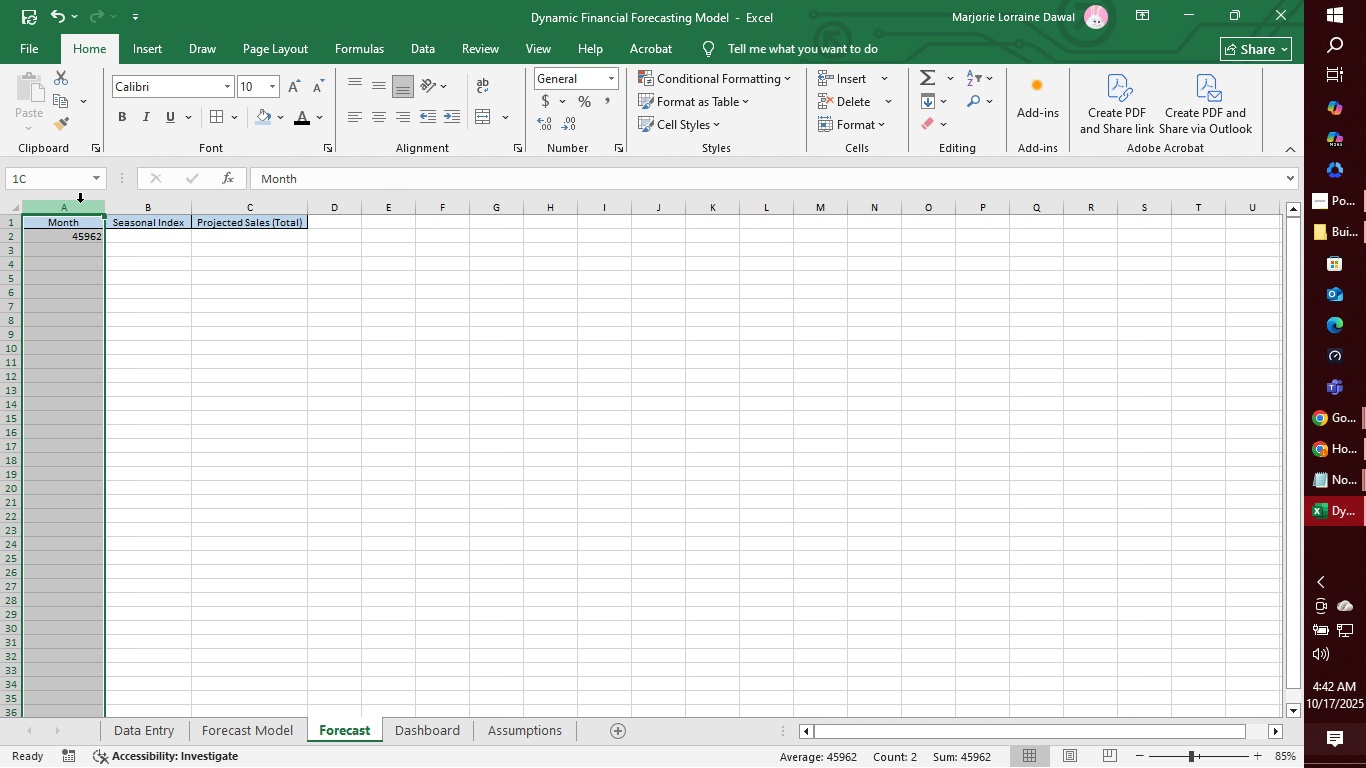 
left_click([80, 202])
 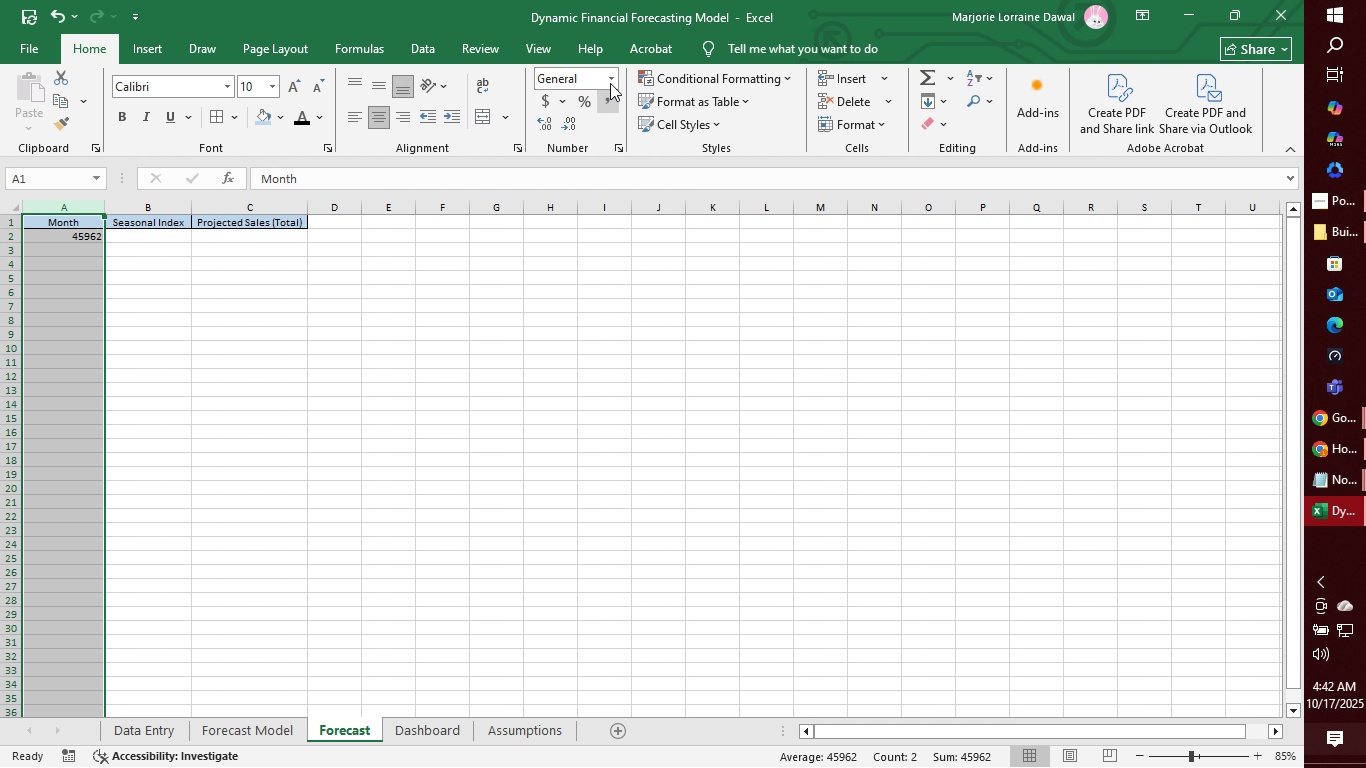 
left_click([612, 75])
 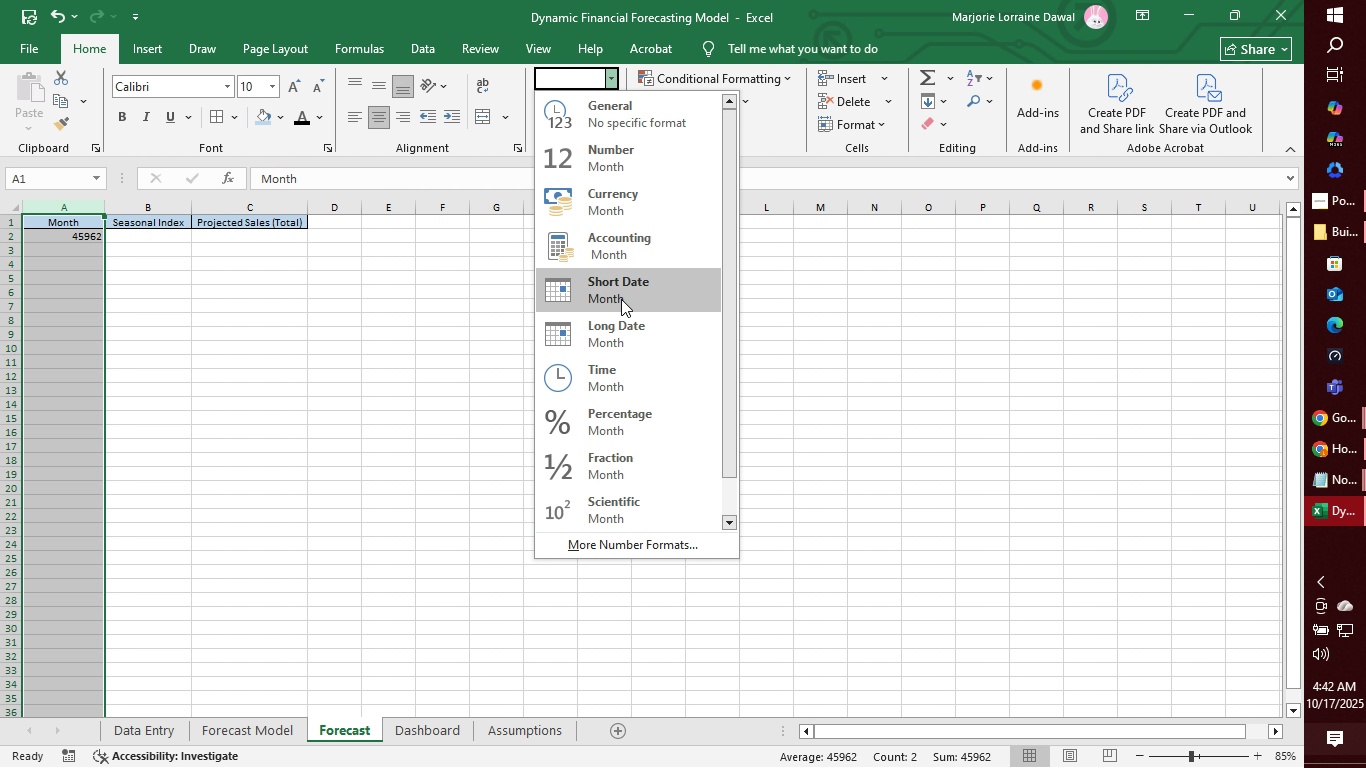 
left_click([621, 299])
 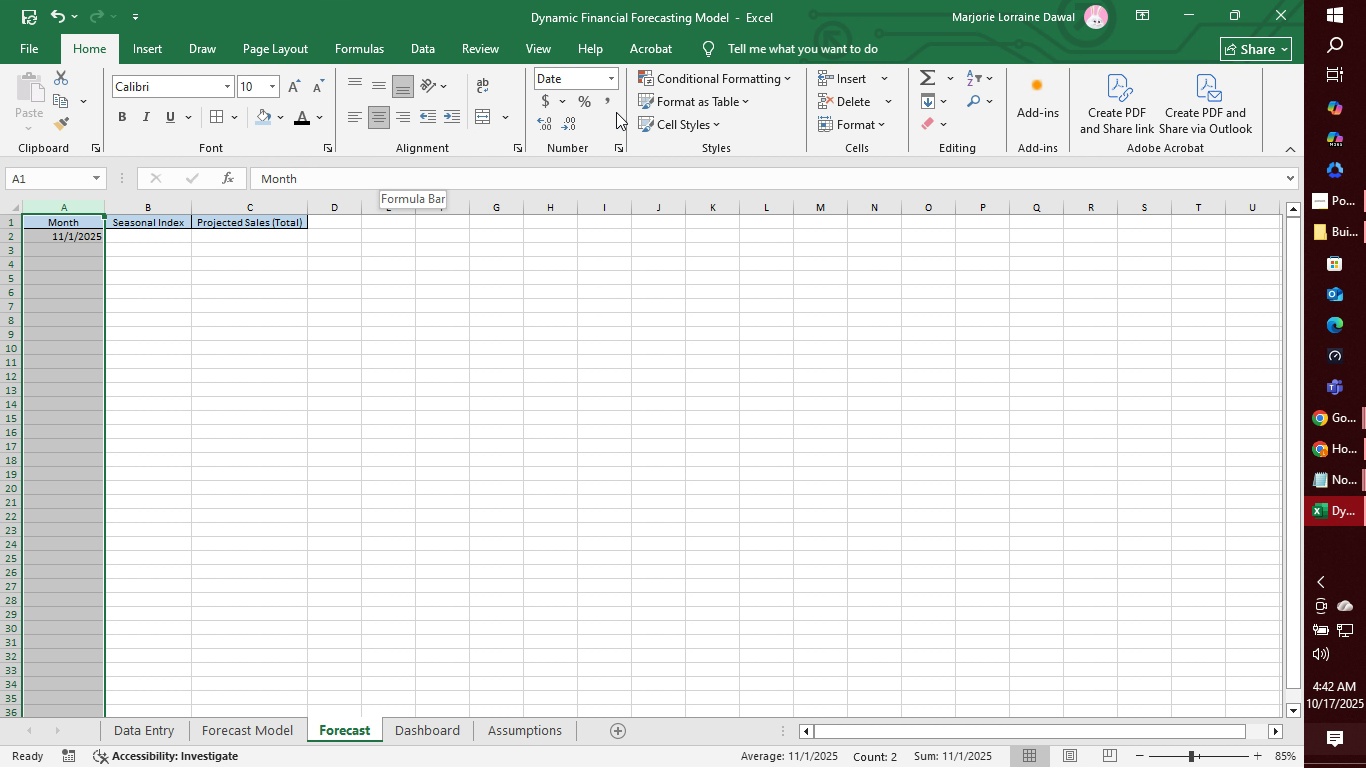 
left_click([615, 73])
 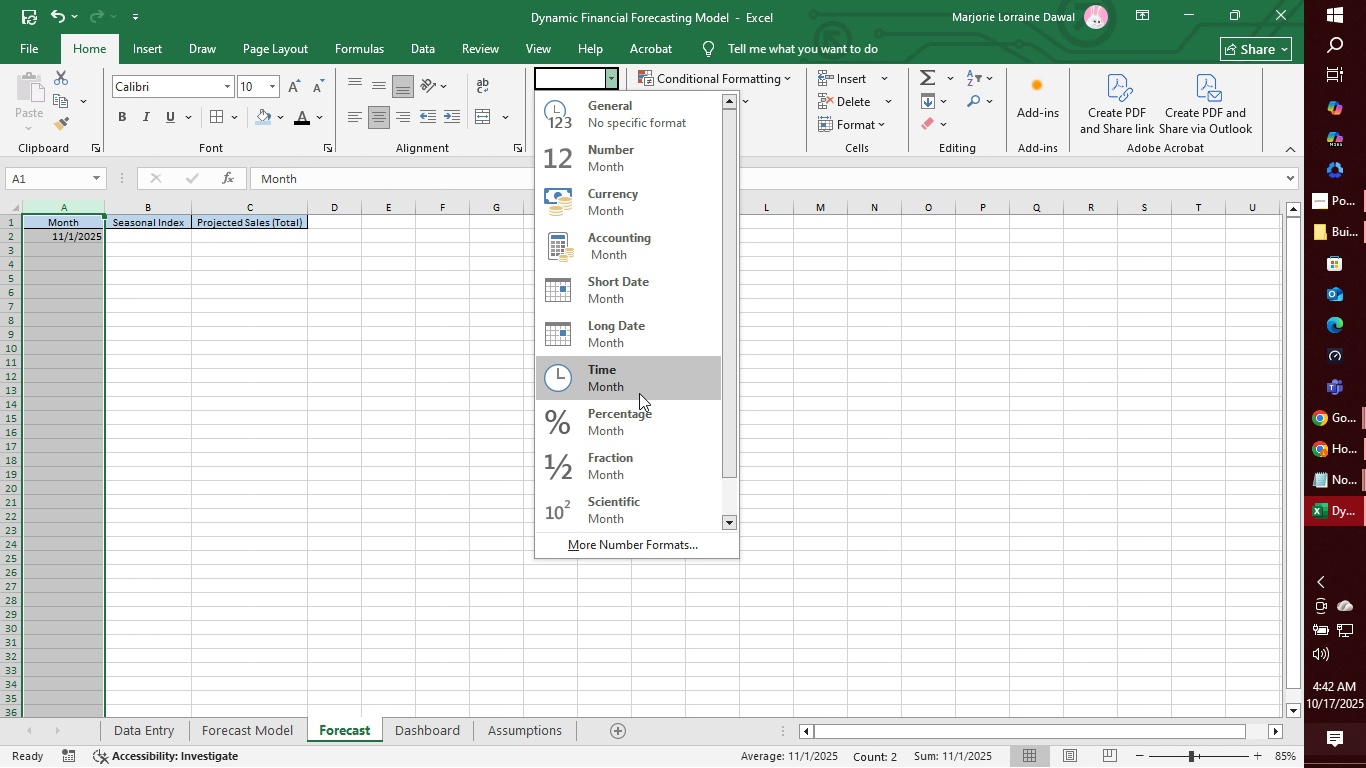 
left_click([641, 342])
 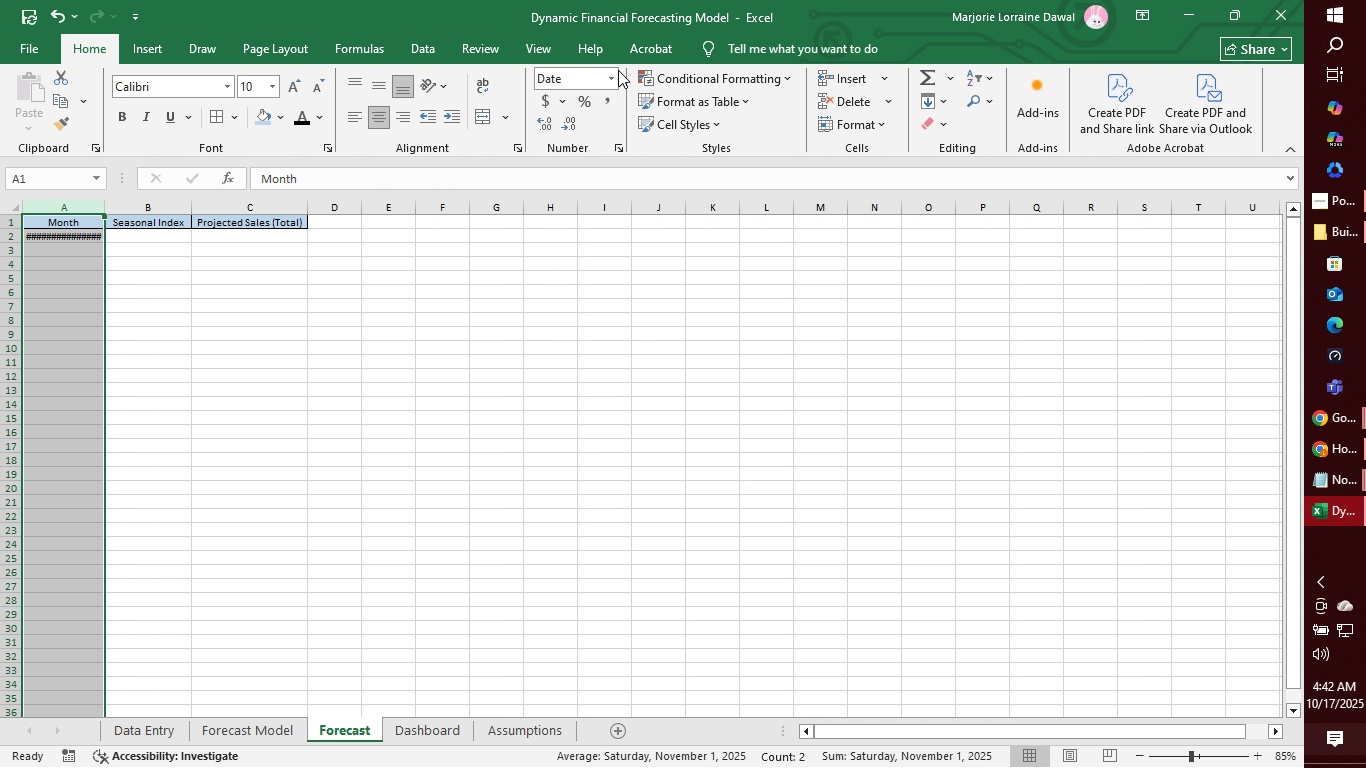 
left_click([612, 73])
 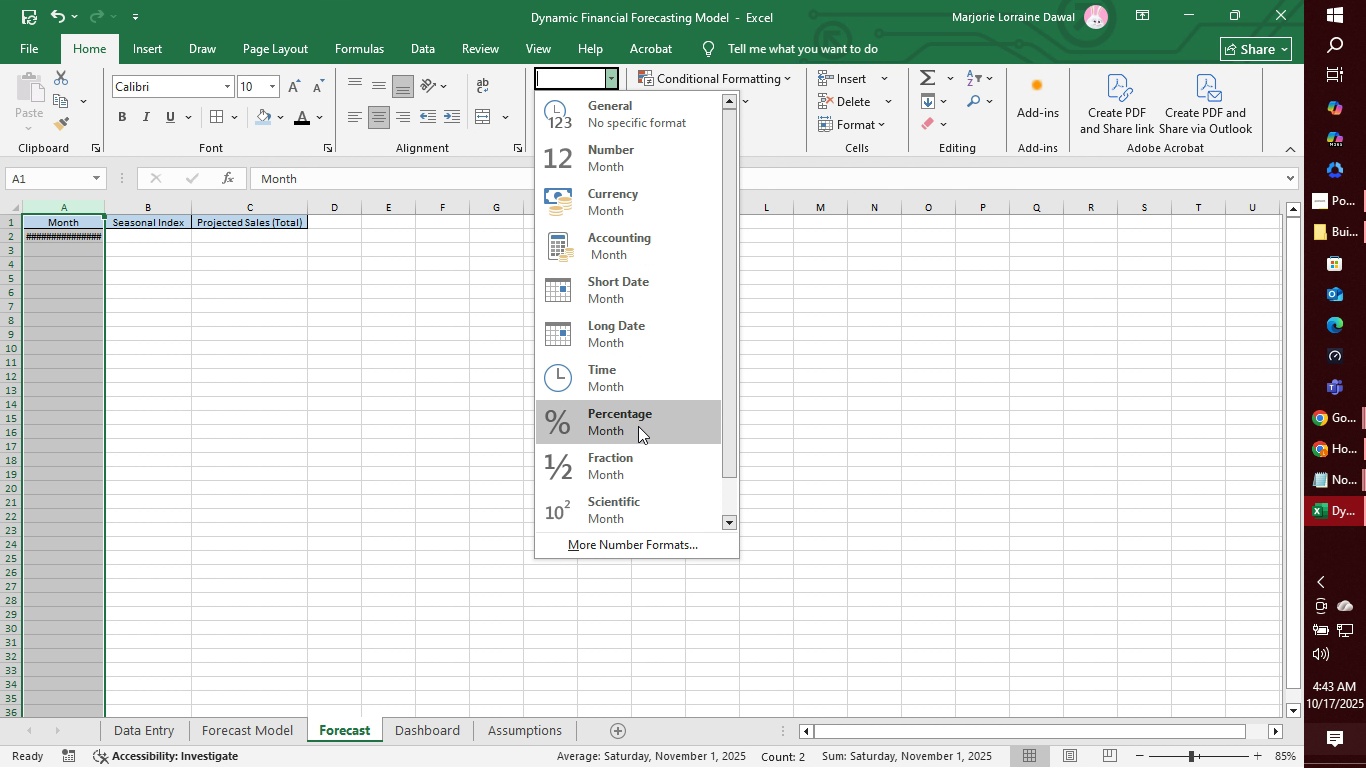 
wait(5.84)
 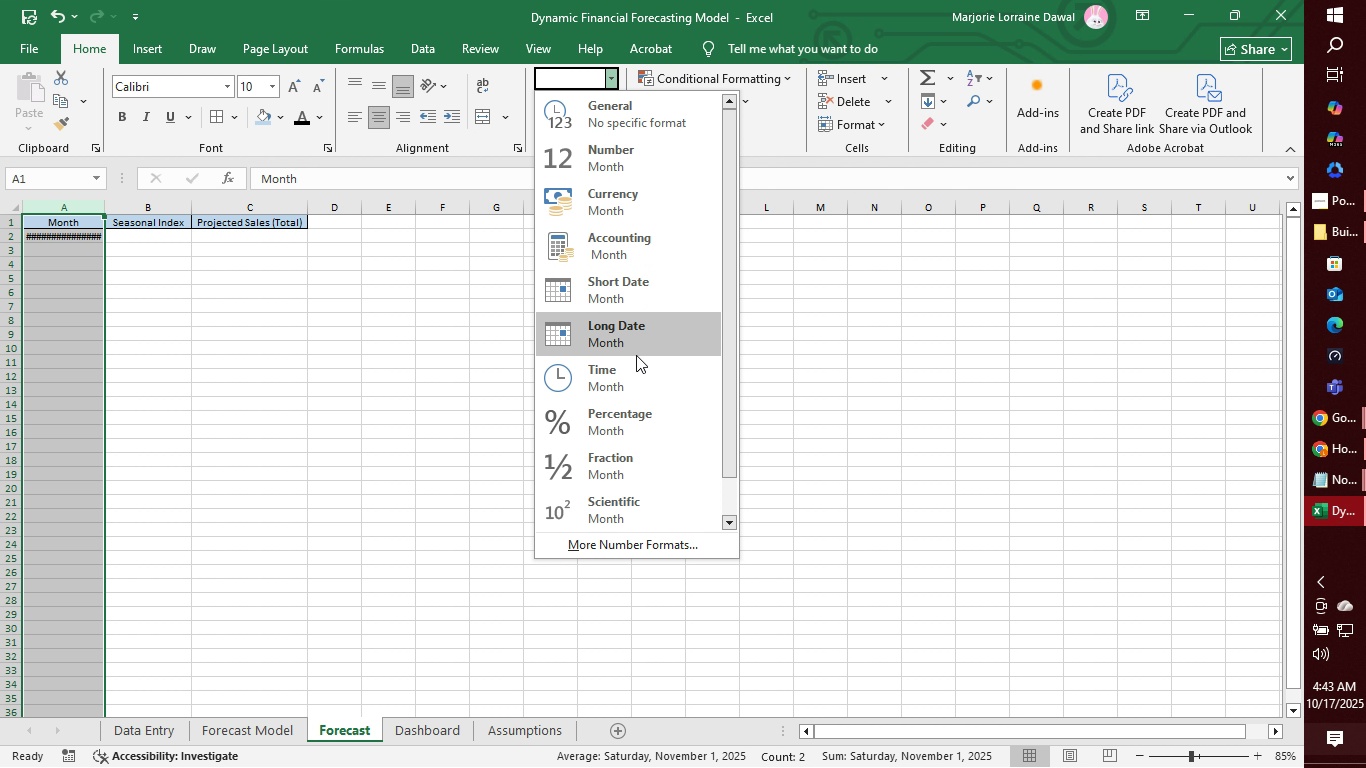 
left_click([640, 549])
 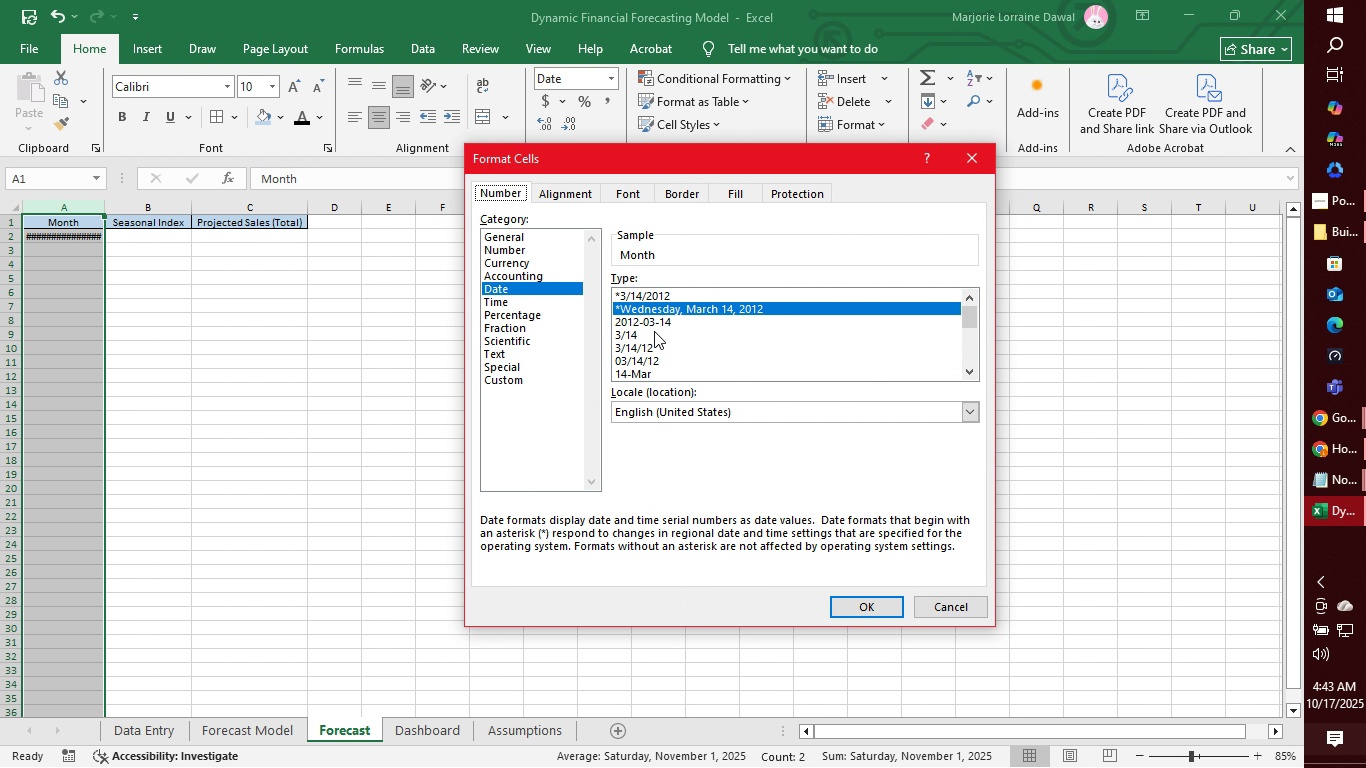 
left_click([650, 334])
 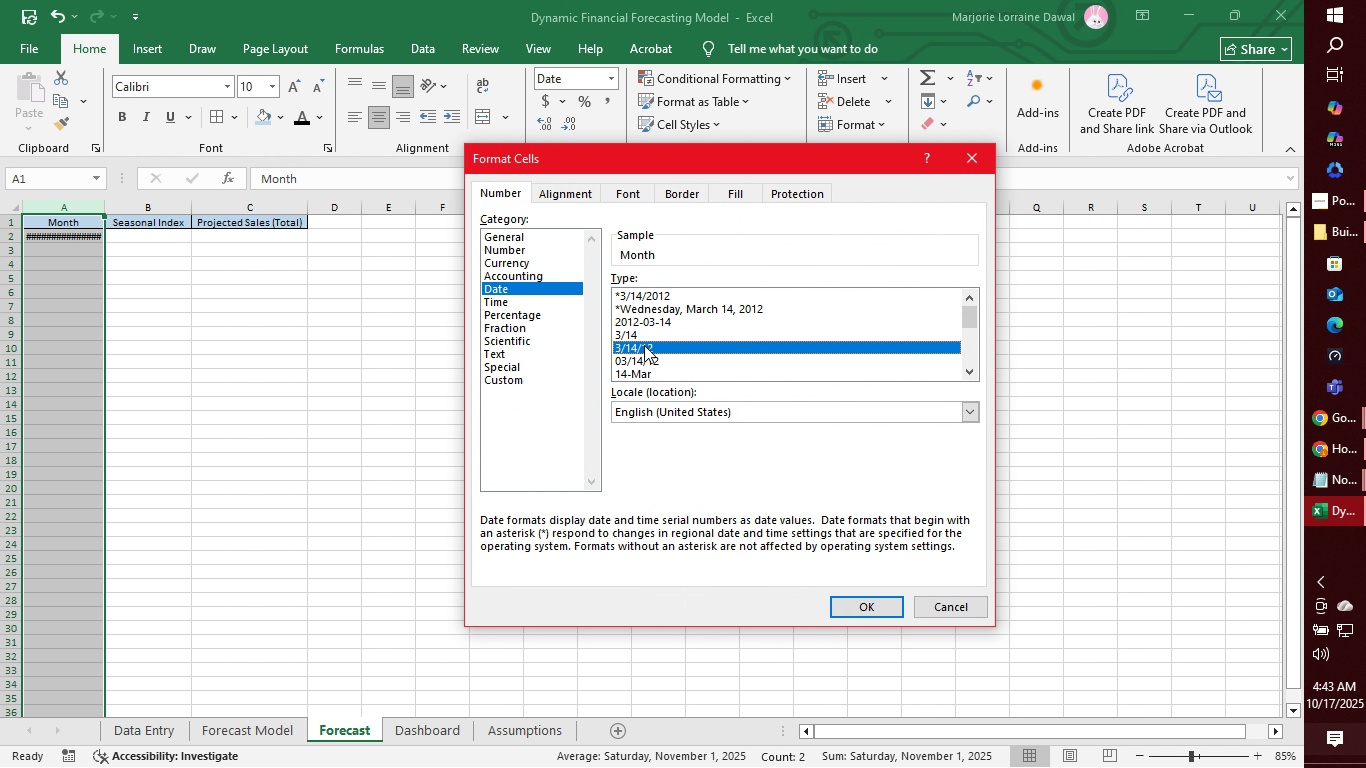 
left_click([644, 345])
 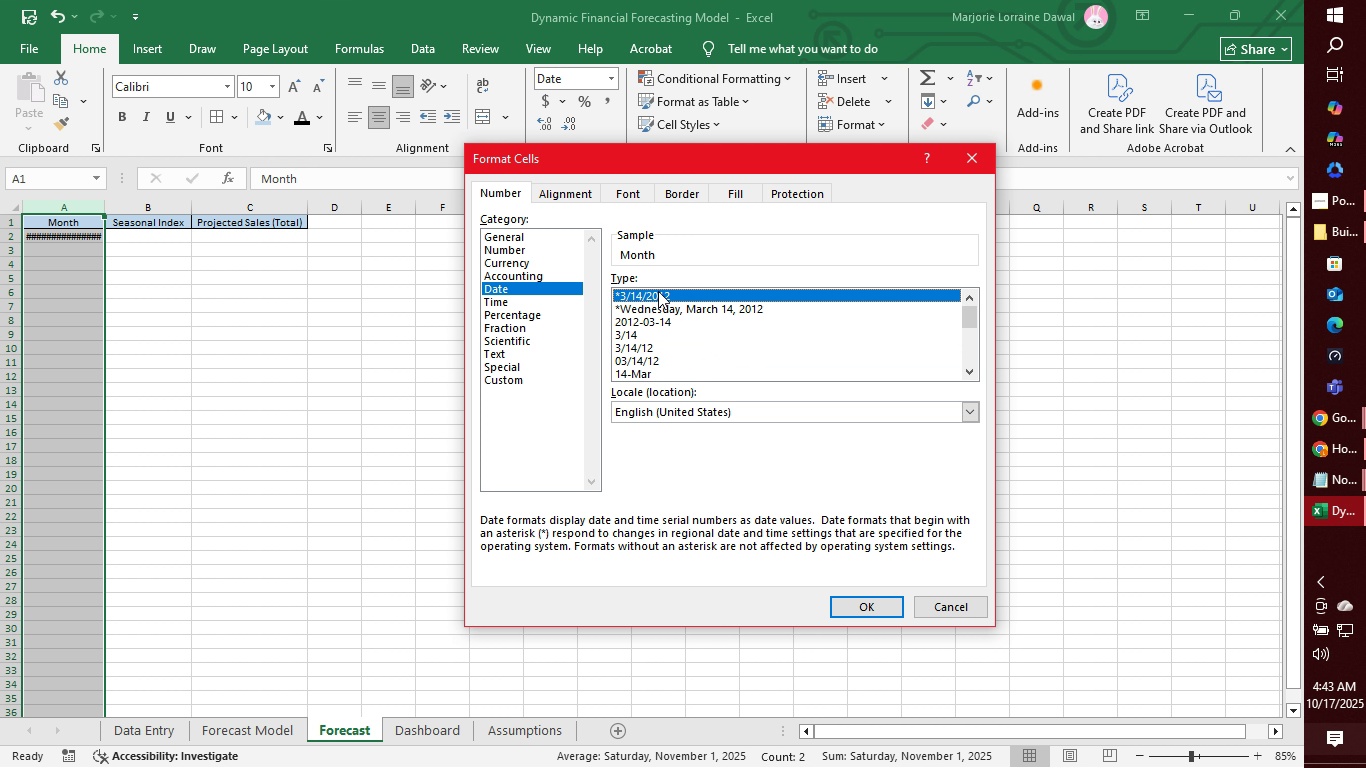 
left_click([658, 291])
 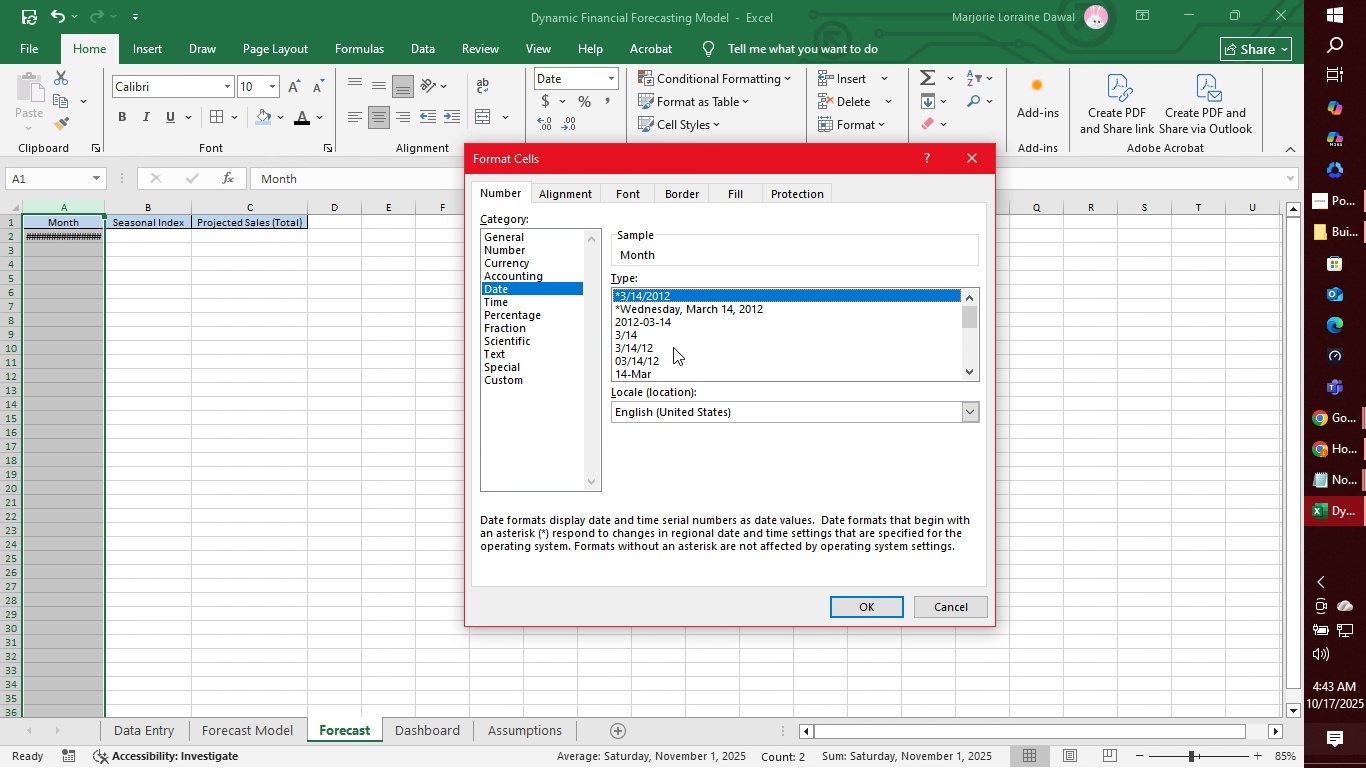 
scroll: coordinate [709, 354], scroll_direction: down, amount: 7.0
 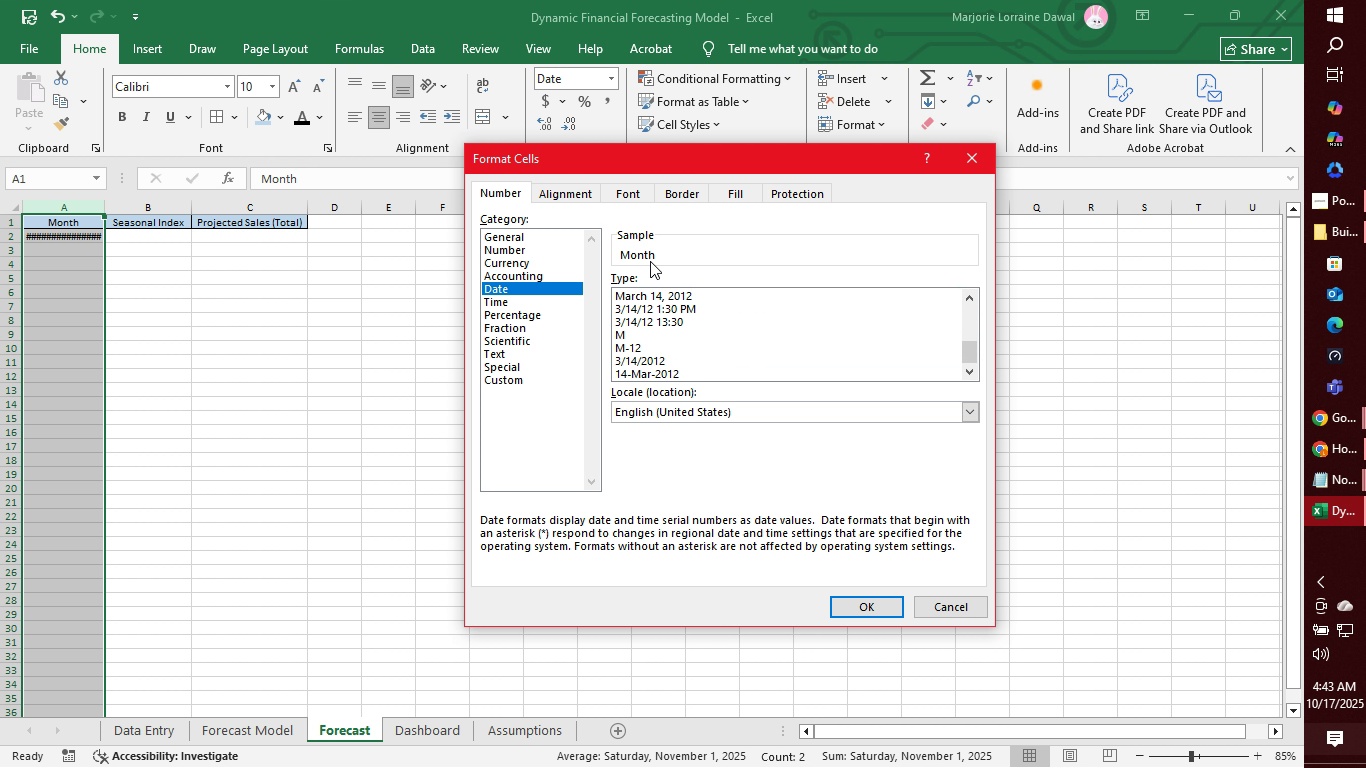 
left_click([678, 246])
 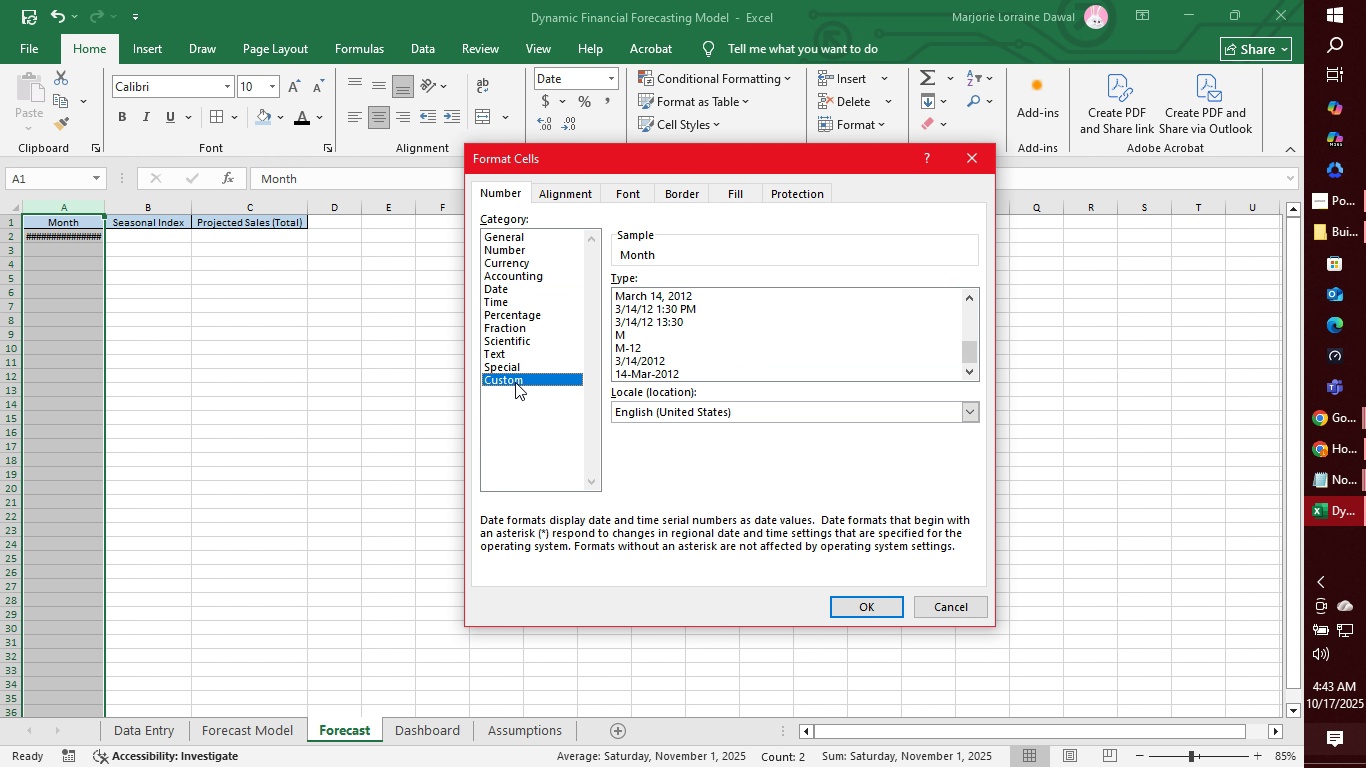 
left_click([515, 382])
 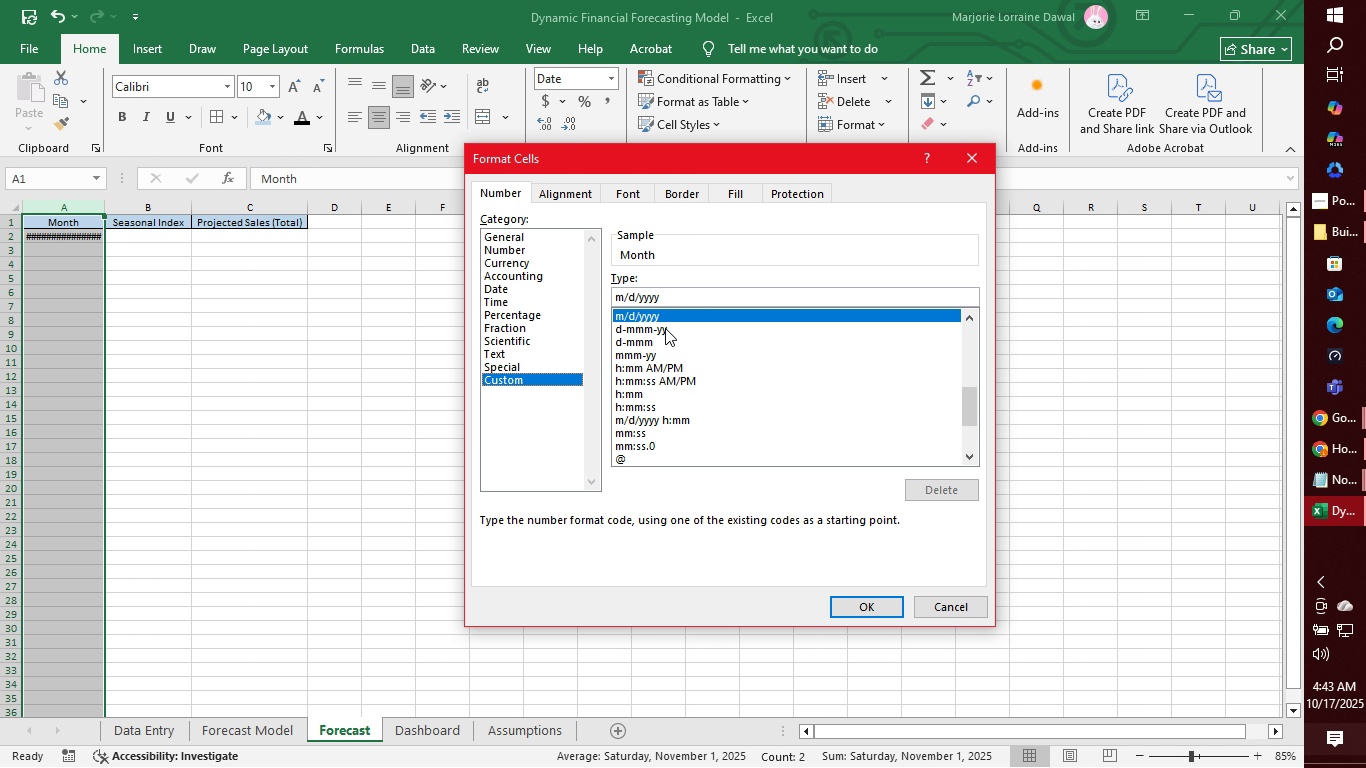 
left_click([655, 353])
 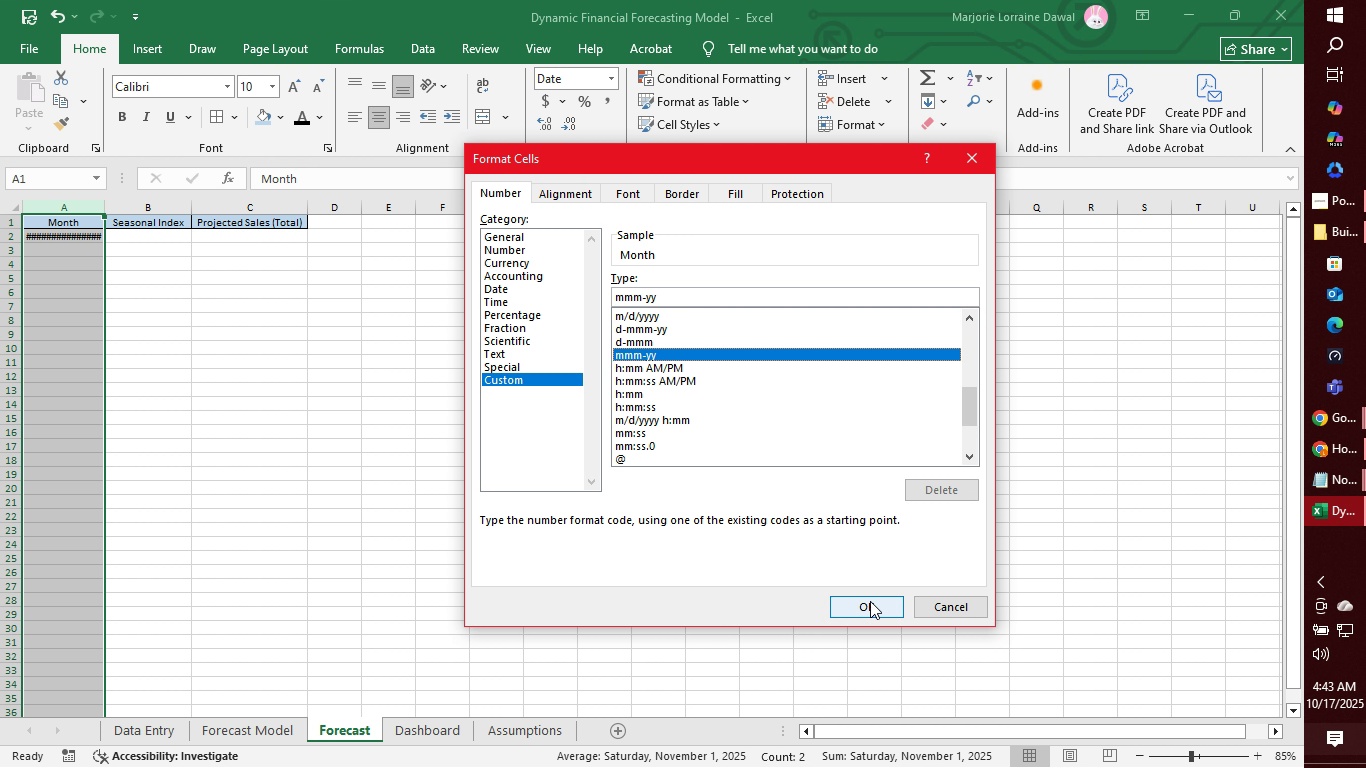 
left_click_drag(start_coordinate=[865, 602], to_coordinate=[859, 598])
 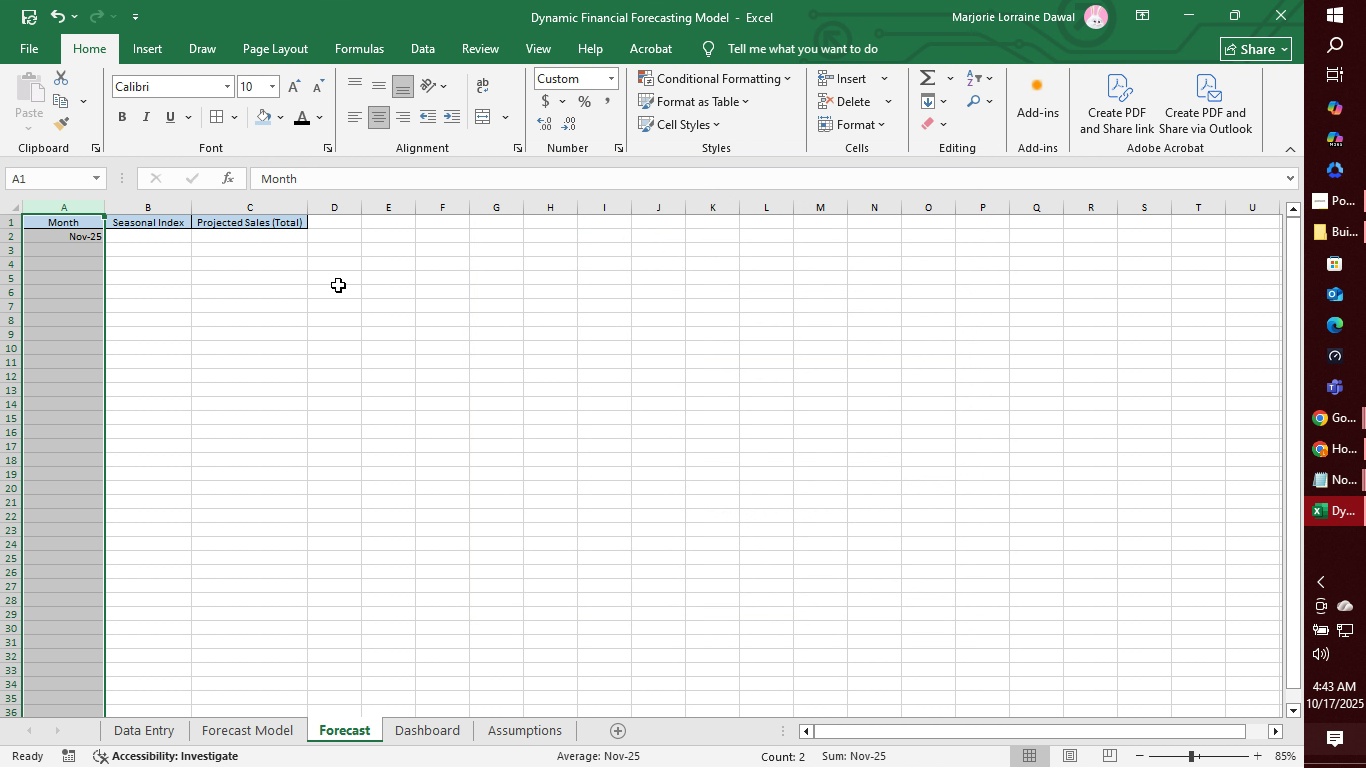 
wait(6.6)
 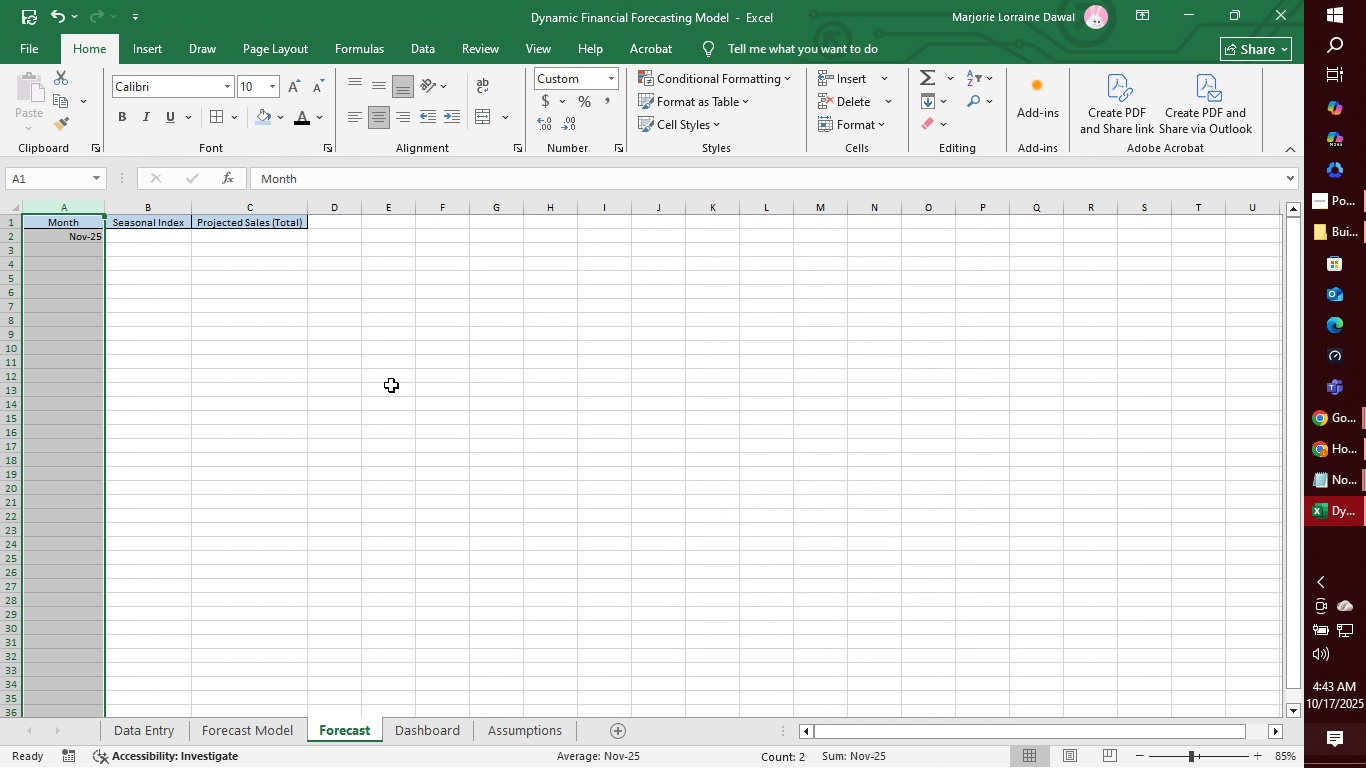 
left_click([82, 235])
 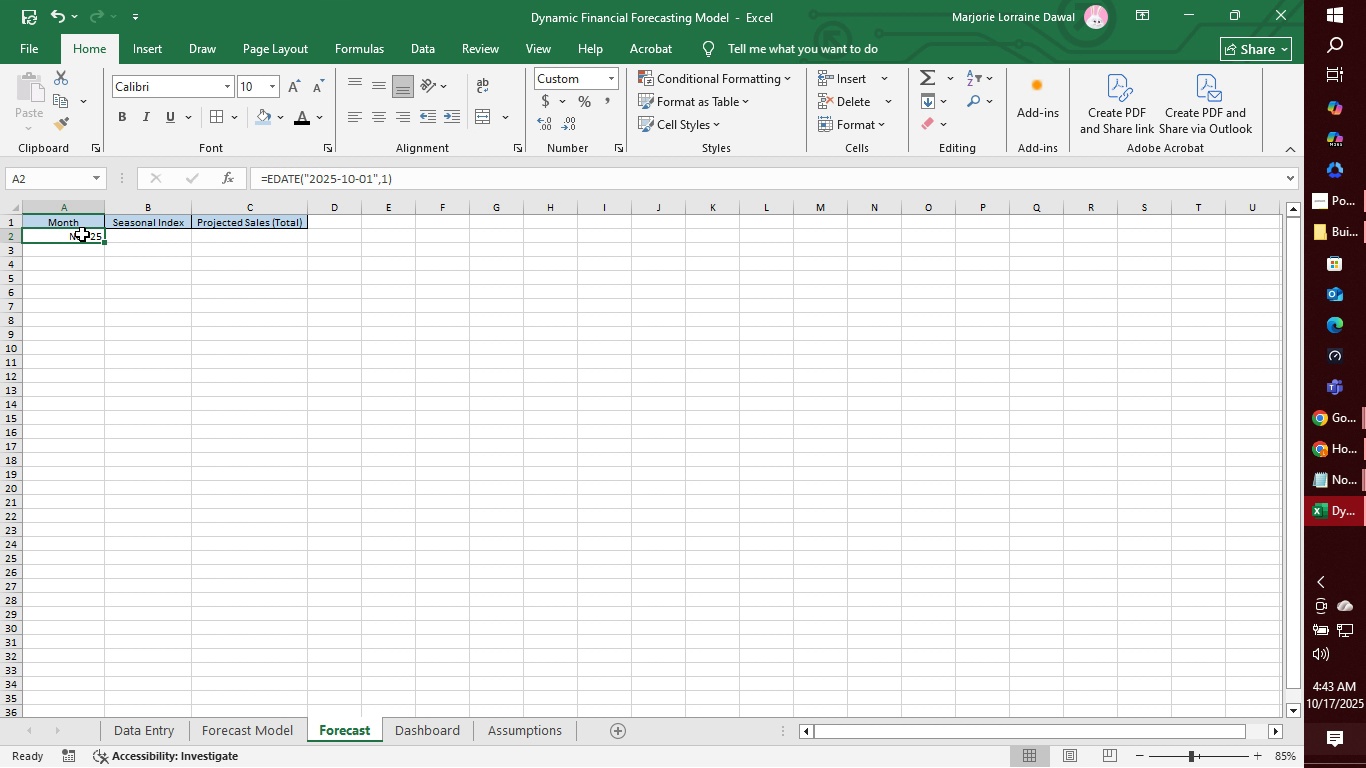 
key(Control+C)
 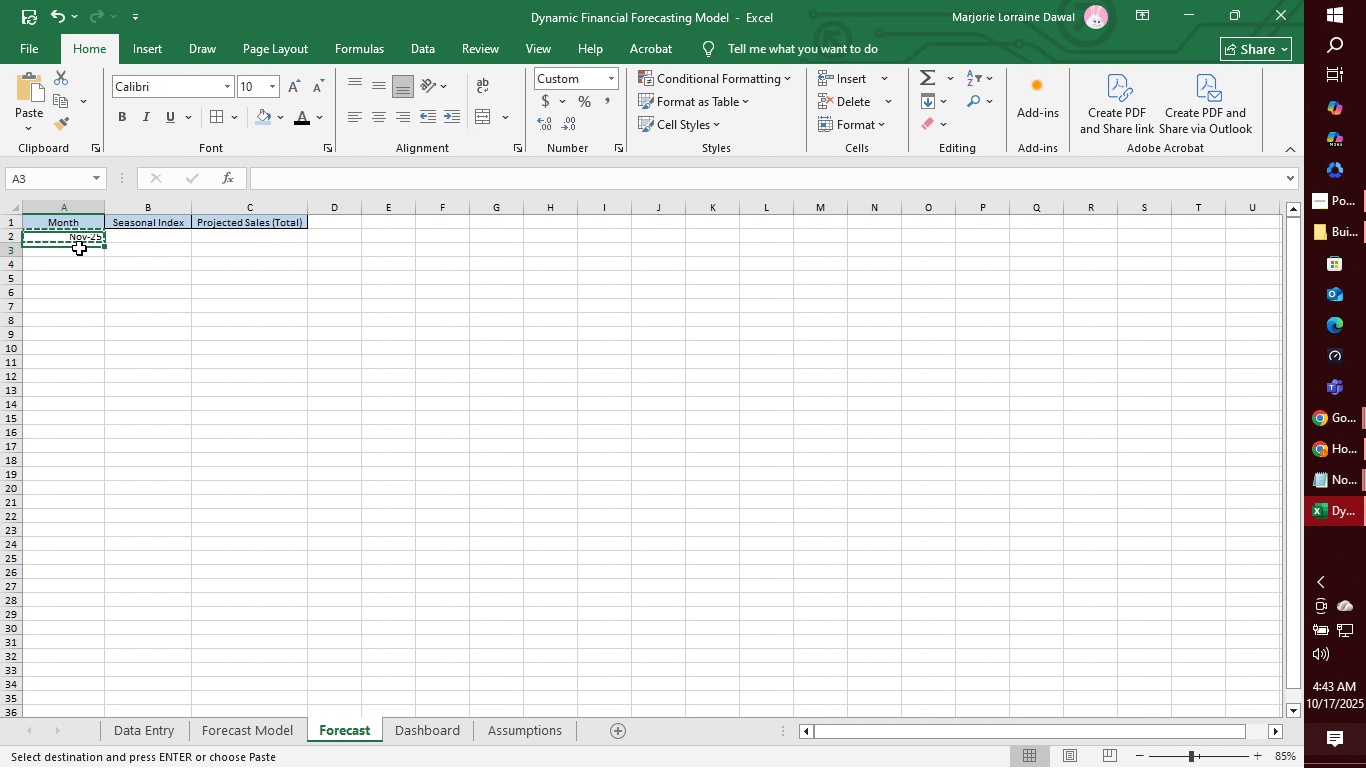 
left_click([79, 248])
 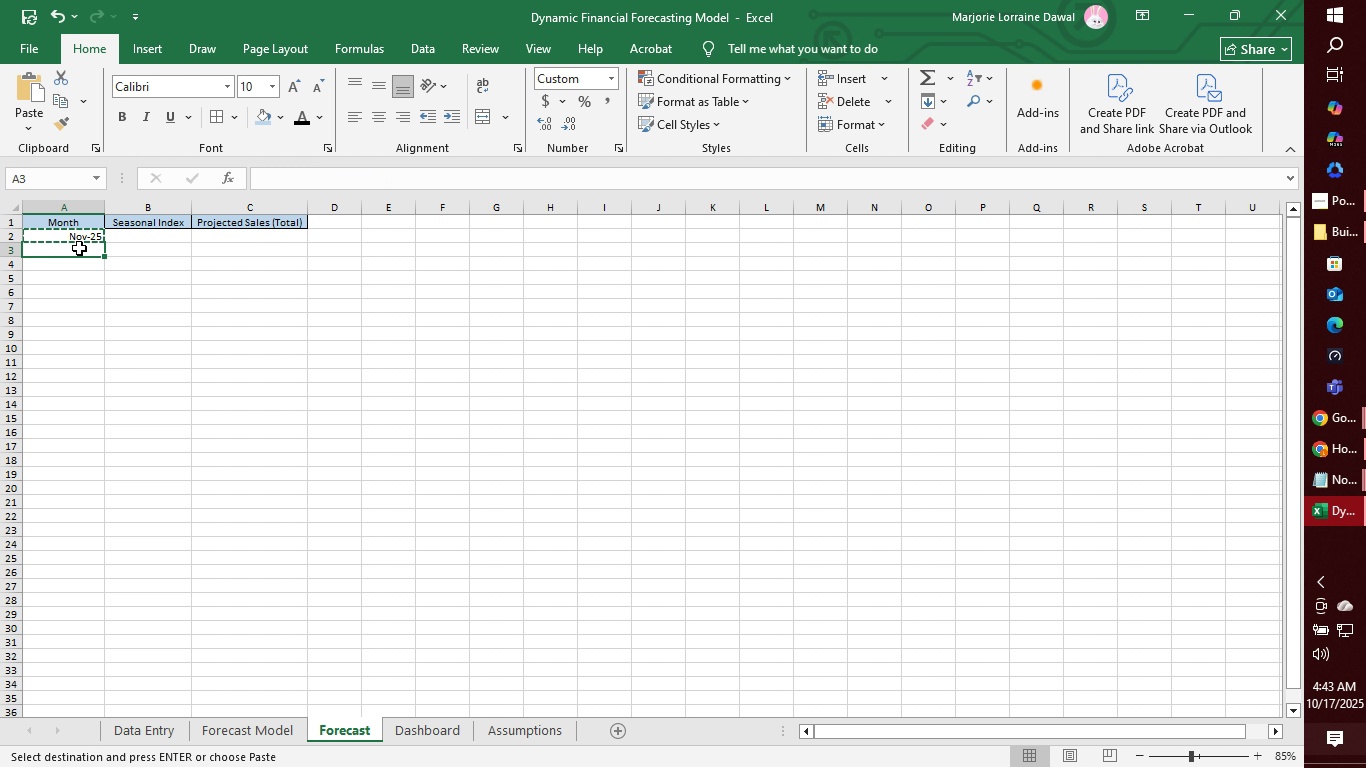 
key(Control+V)
 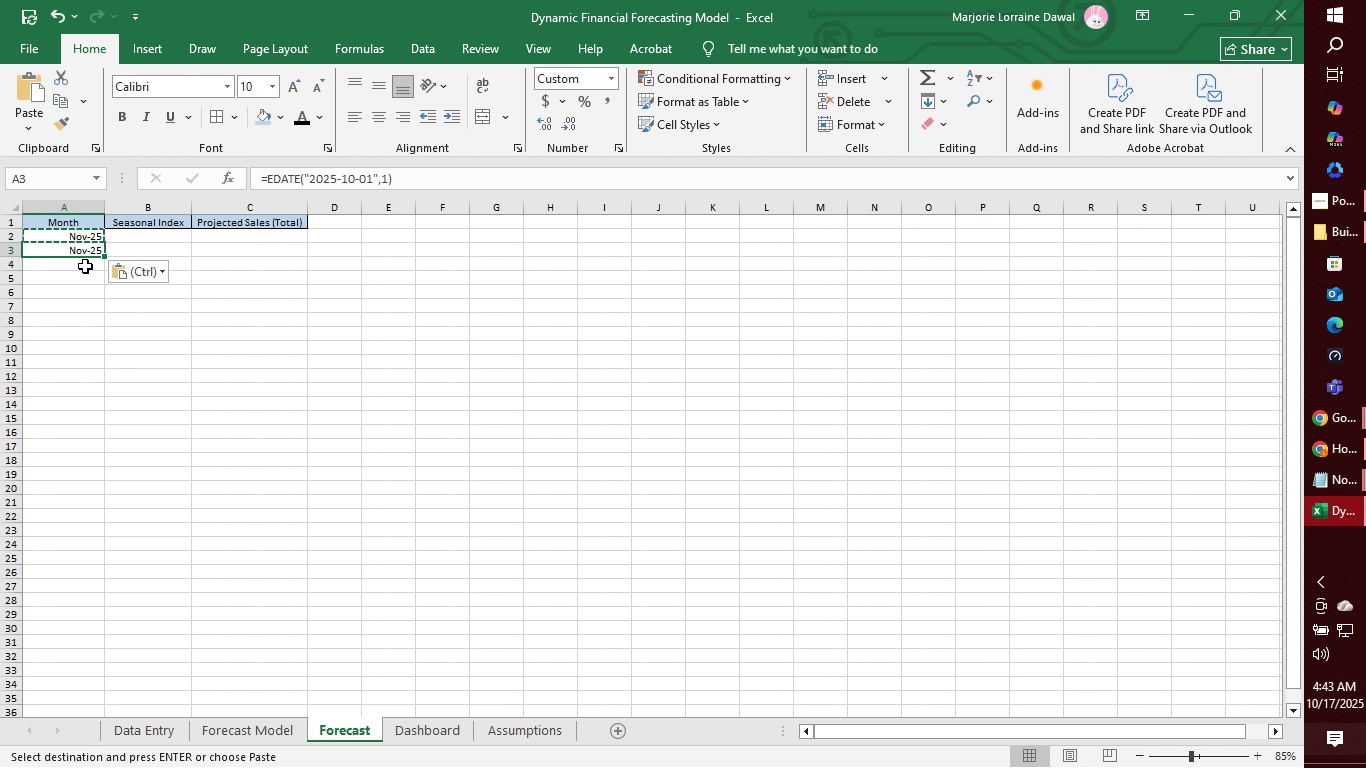 
left_click([156, 269])
 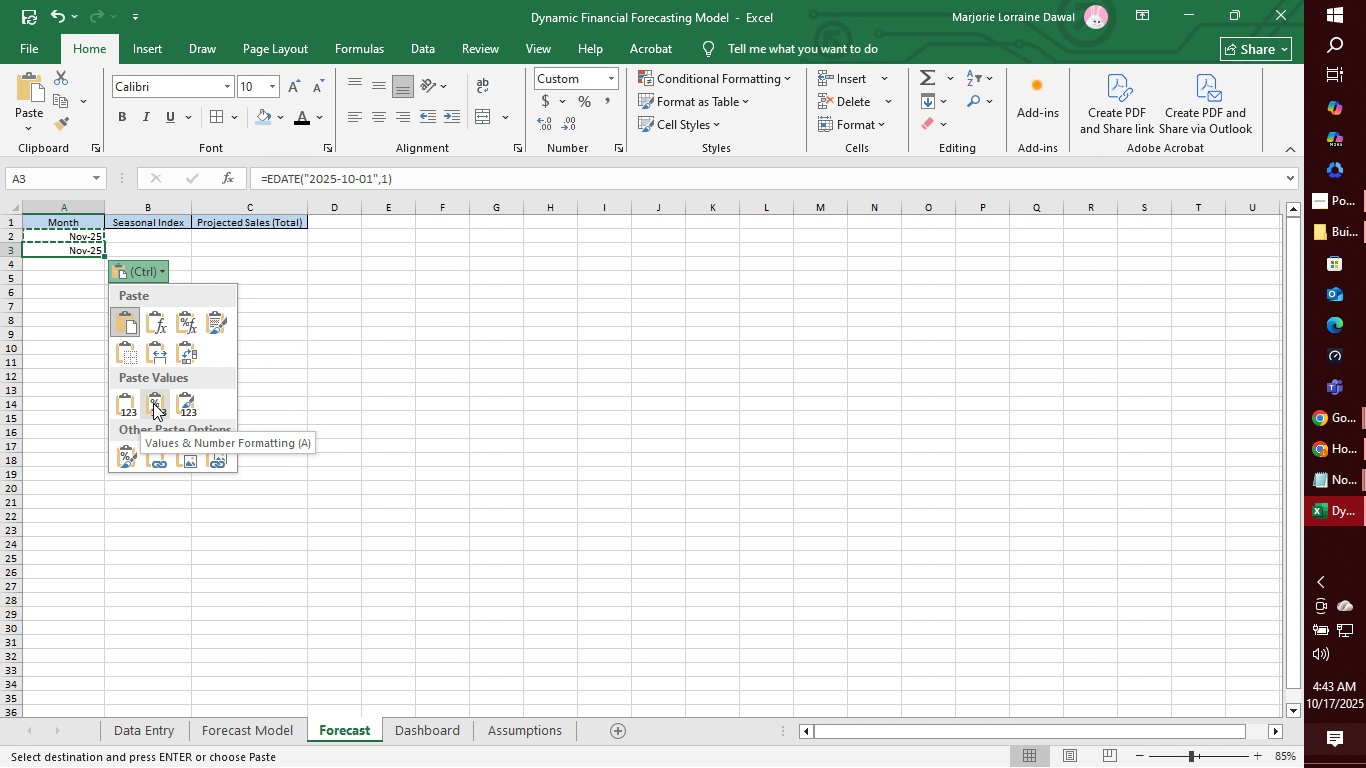 
wait(14.26)
 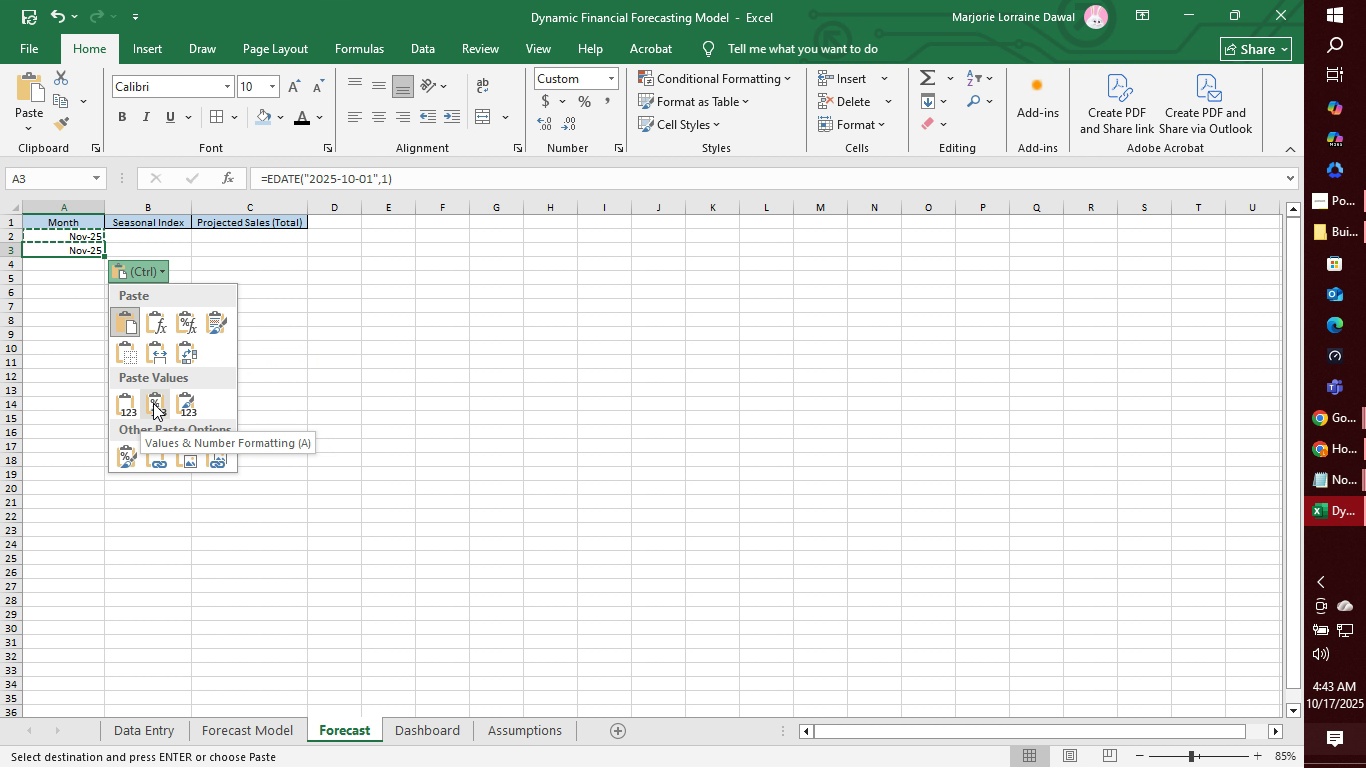 
left_click([338, 175])
 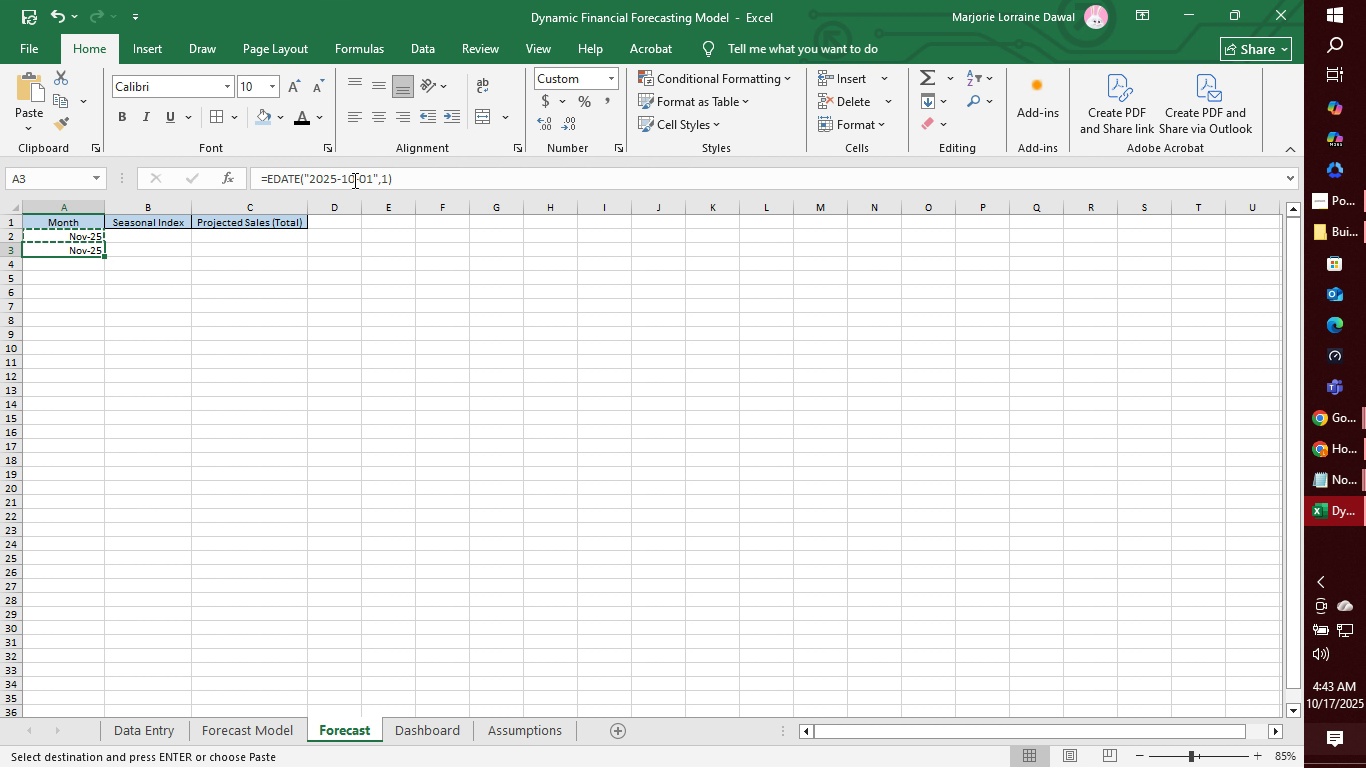 
left_click([353, 180])
 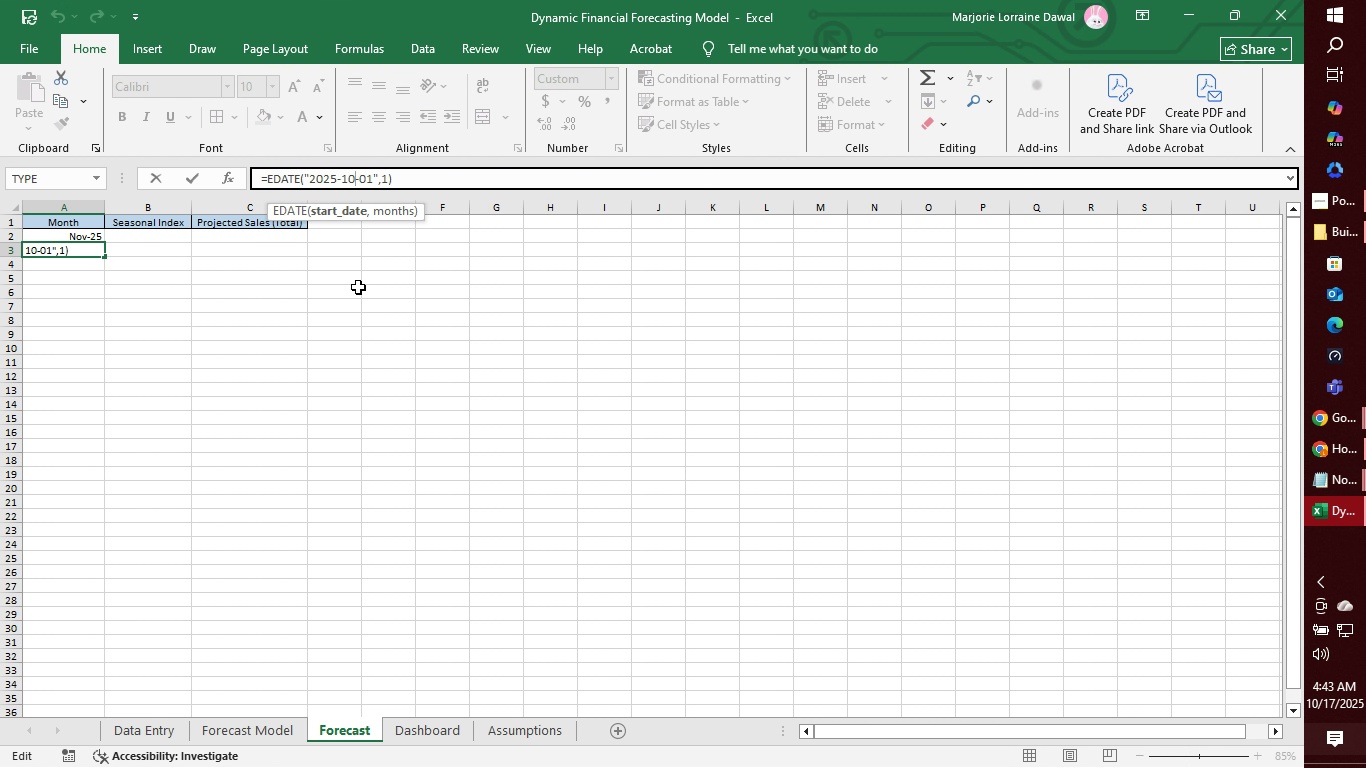 
key(Backspace)
 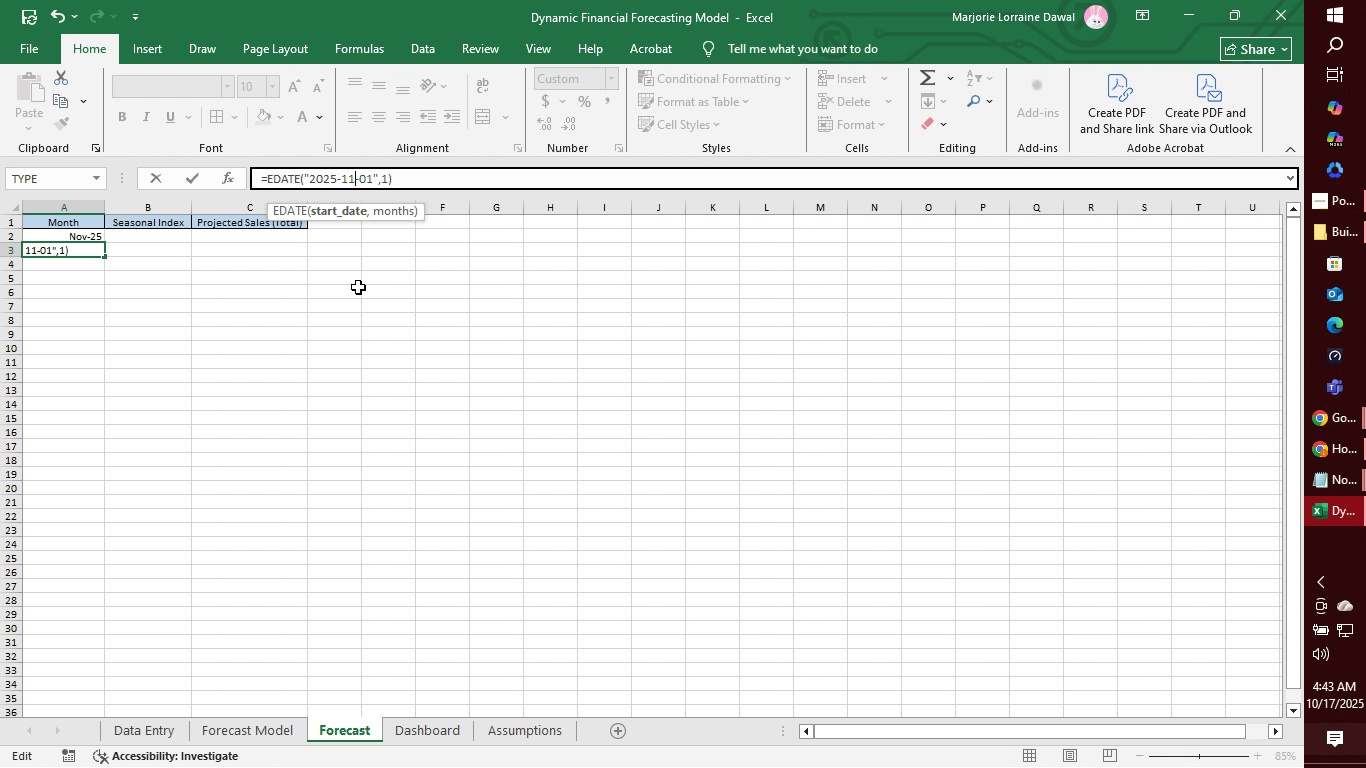 
key(1)
 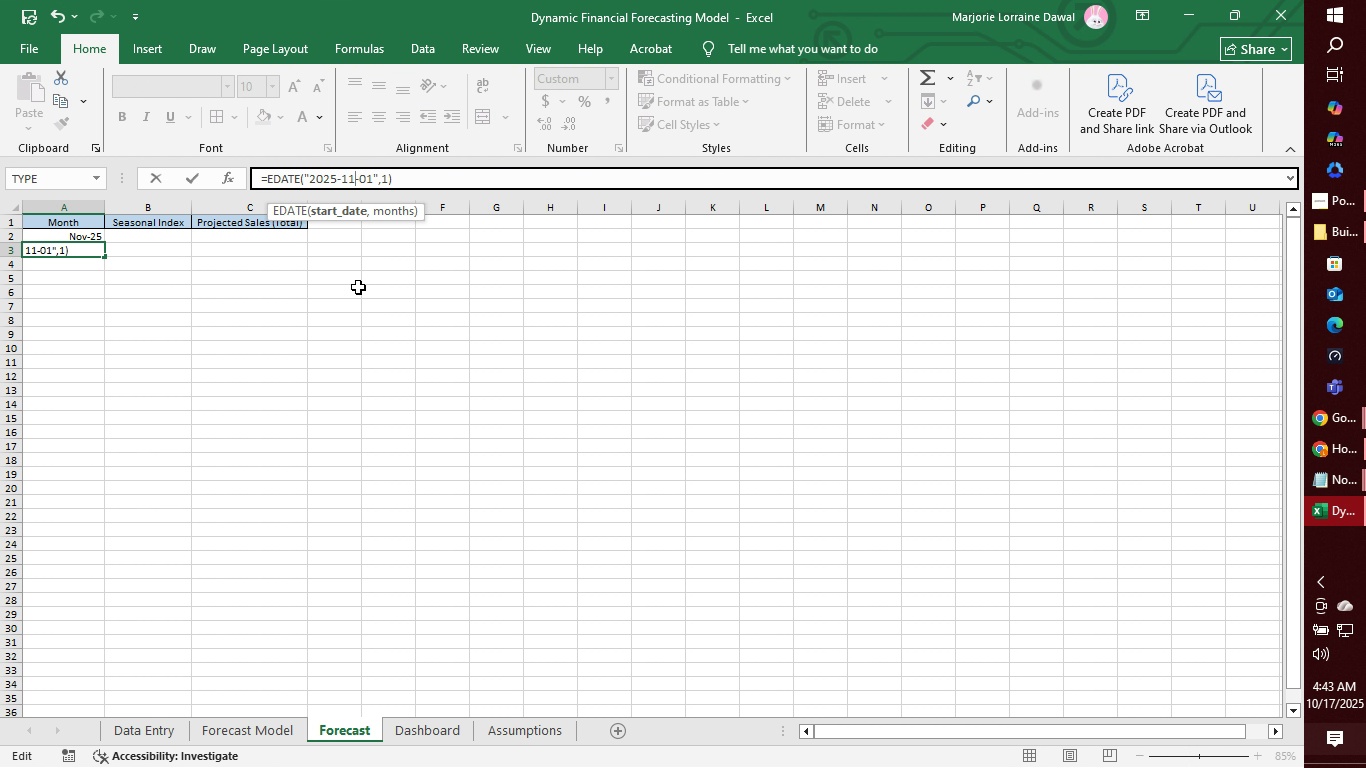 
key(Enter)
 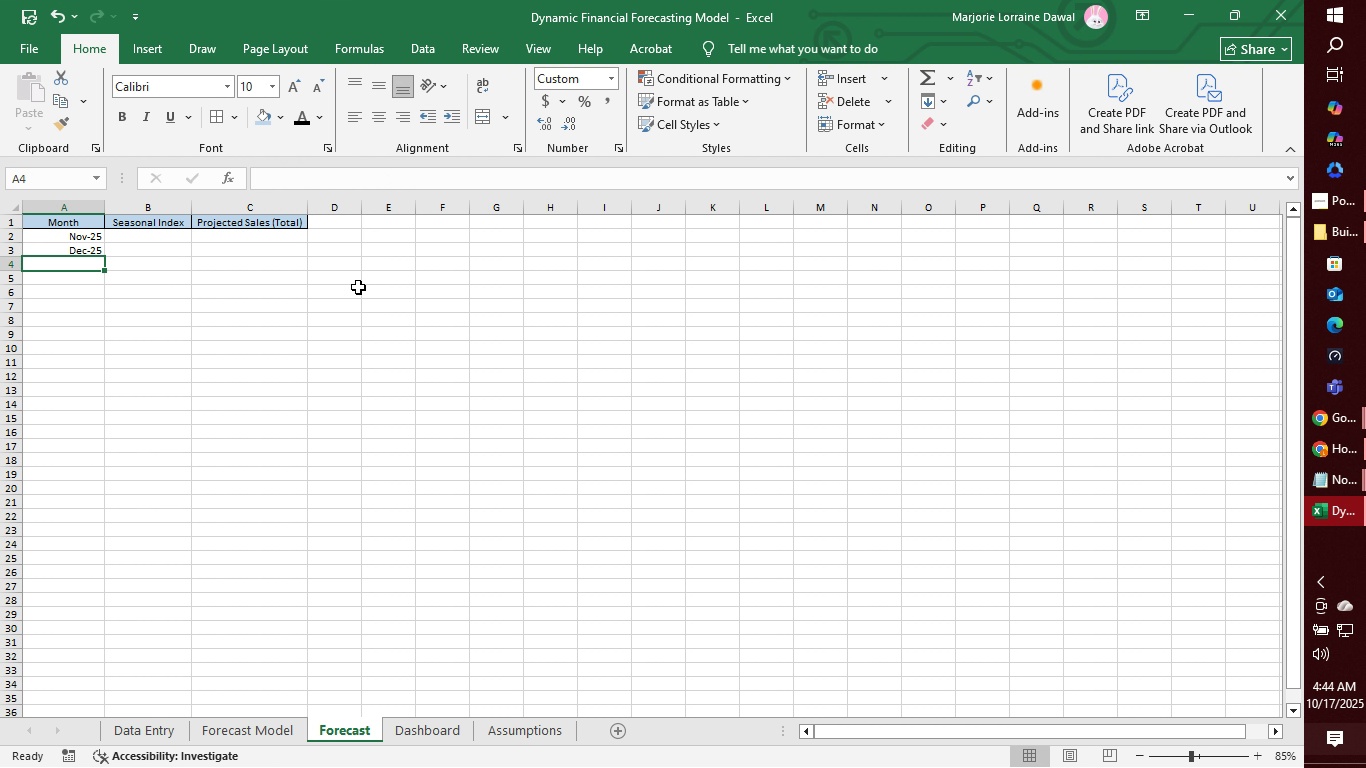 
key(Control+V)
 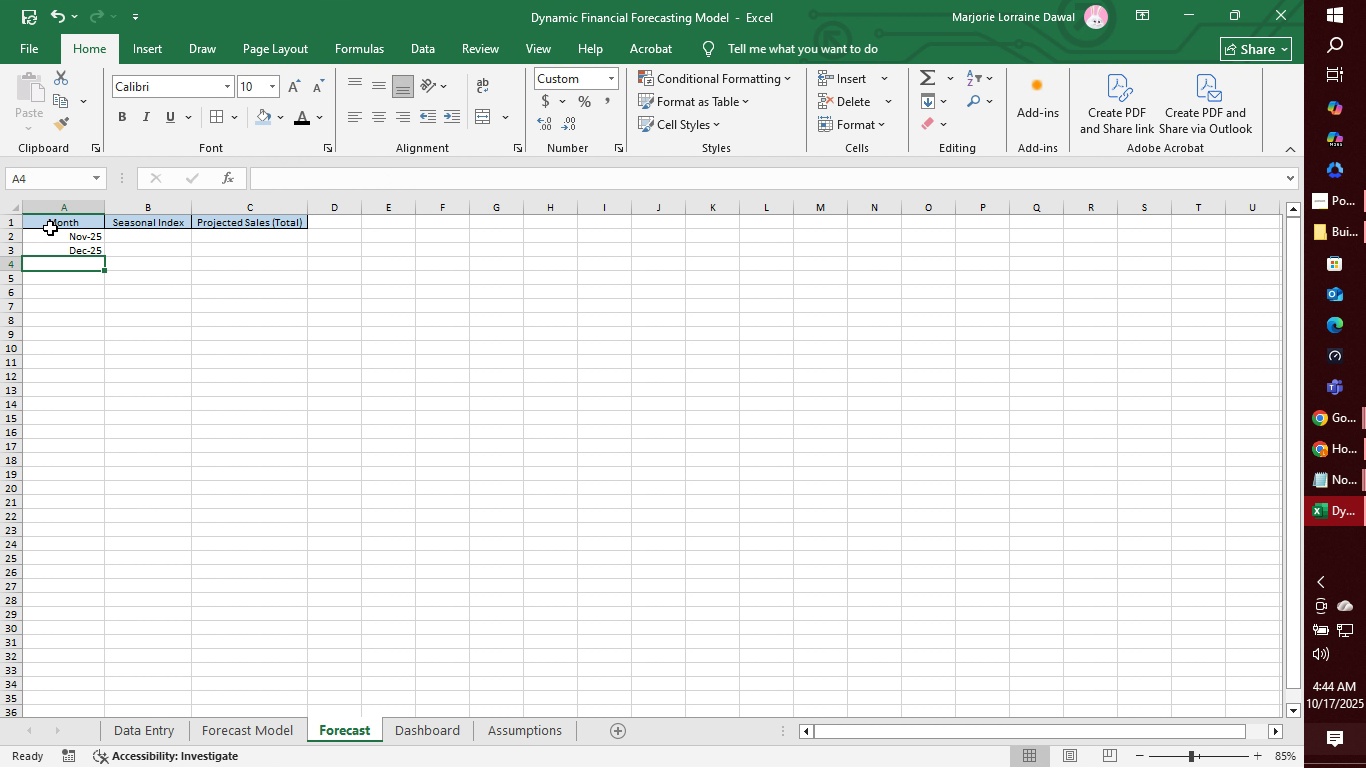 
left_click([64, 236])
 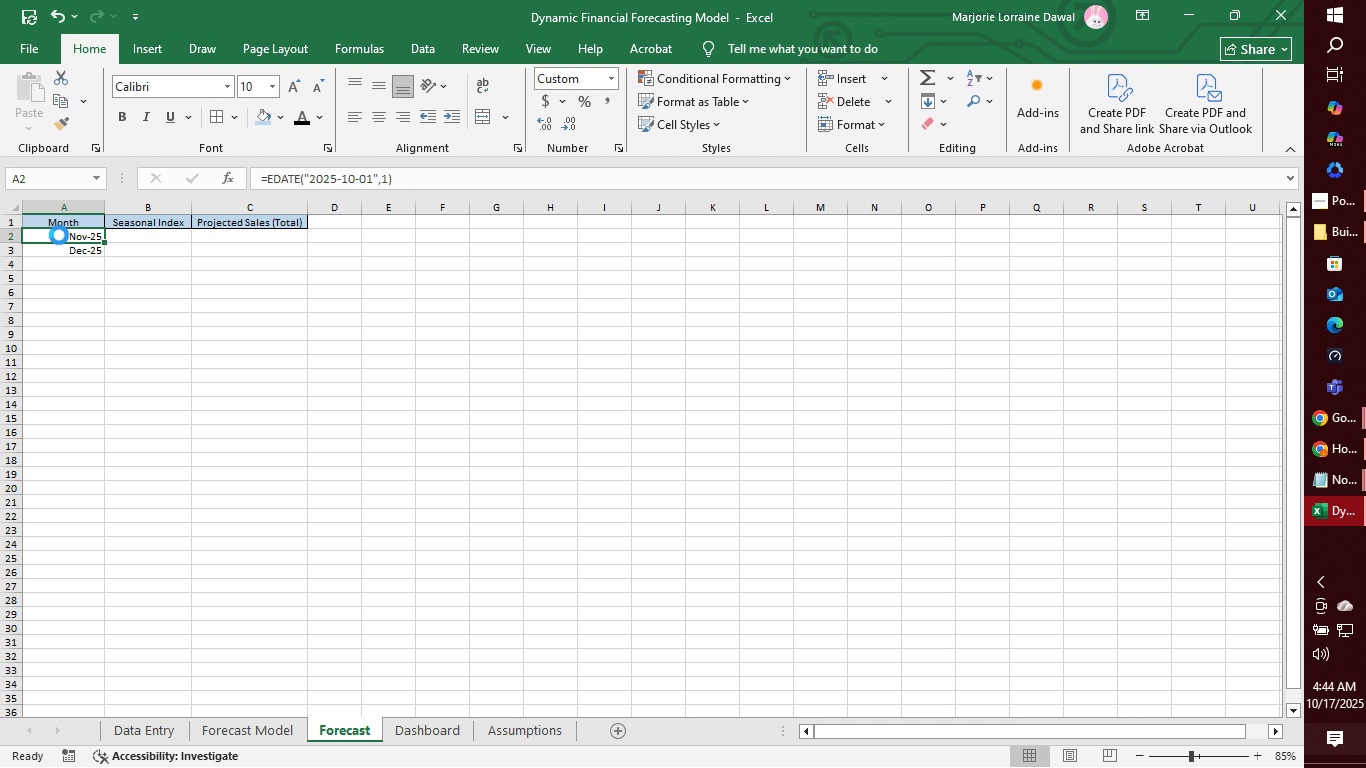 
key(Control+C)
 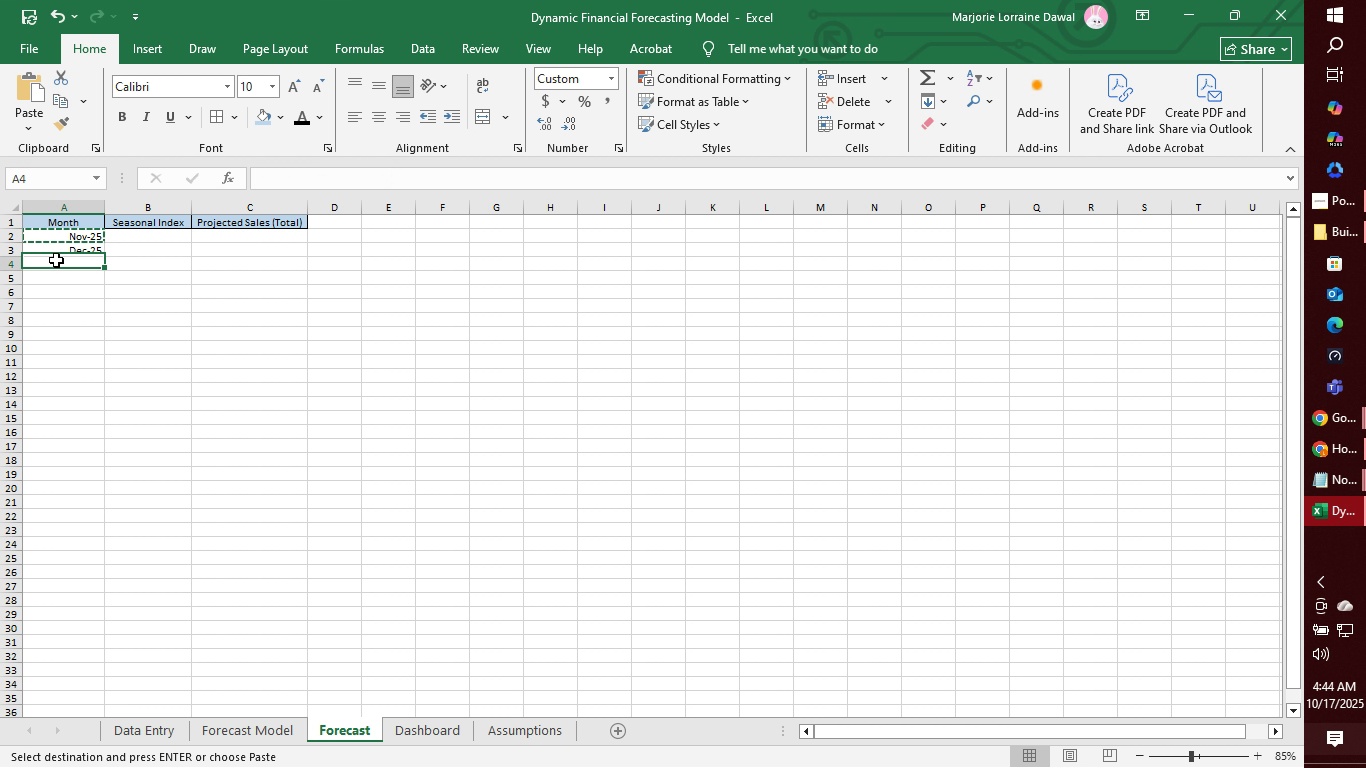 
left_click([56, 260])
 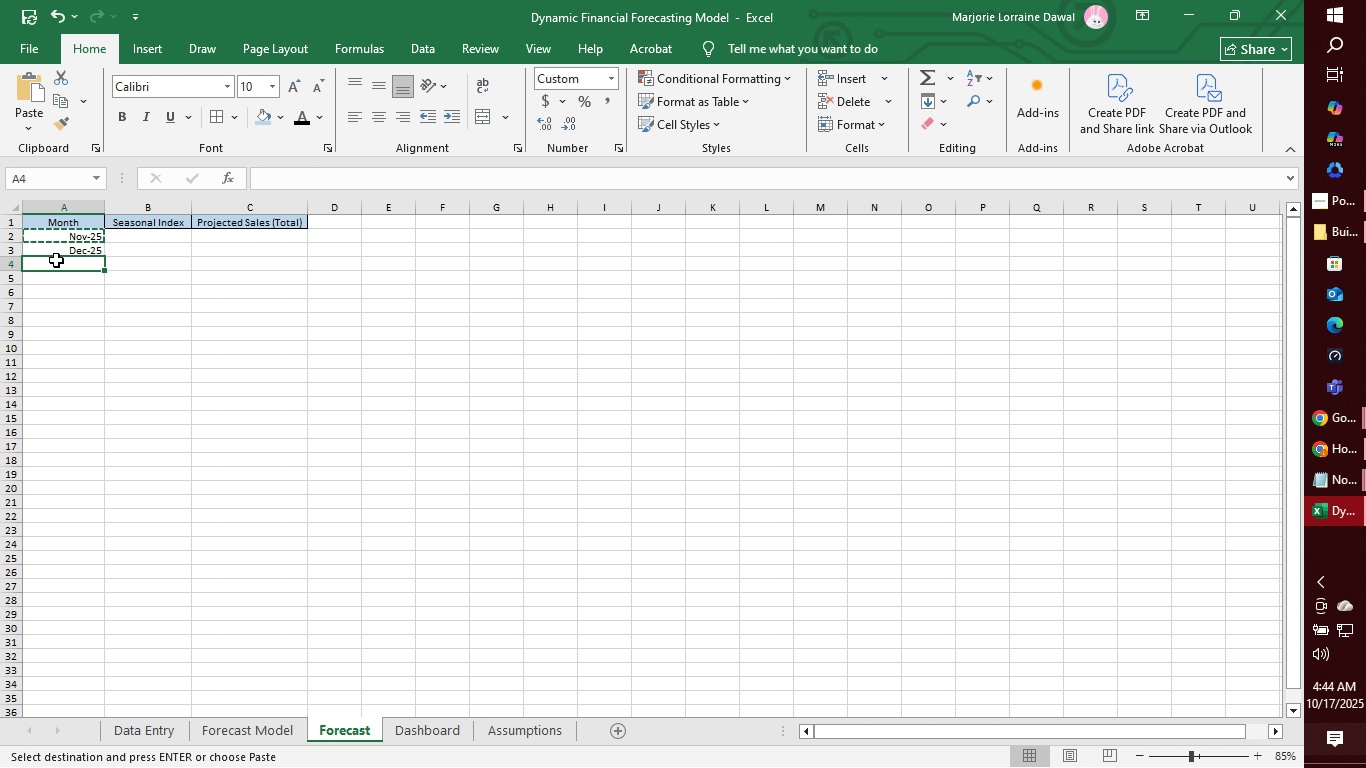 
key(Control+V)
 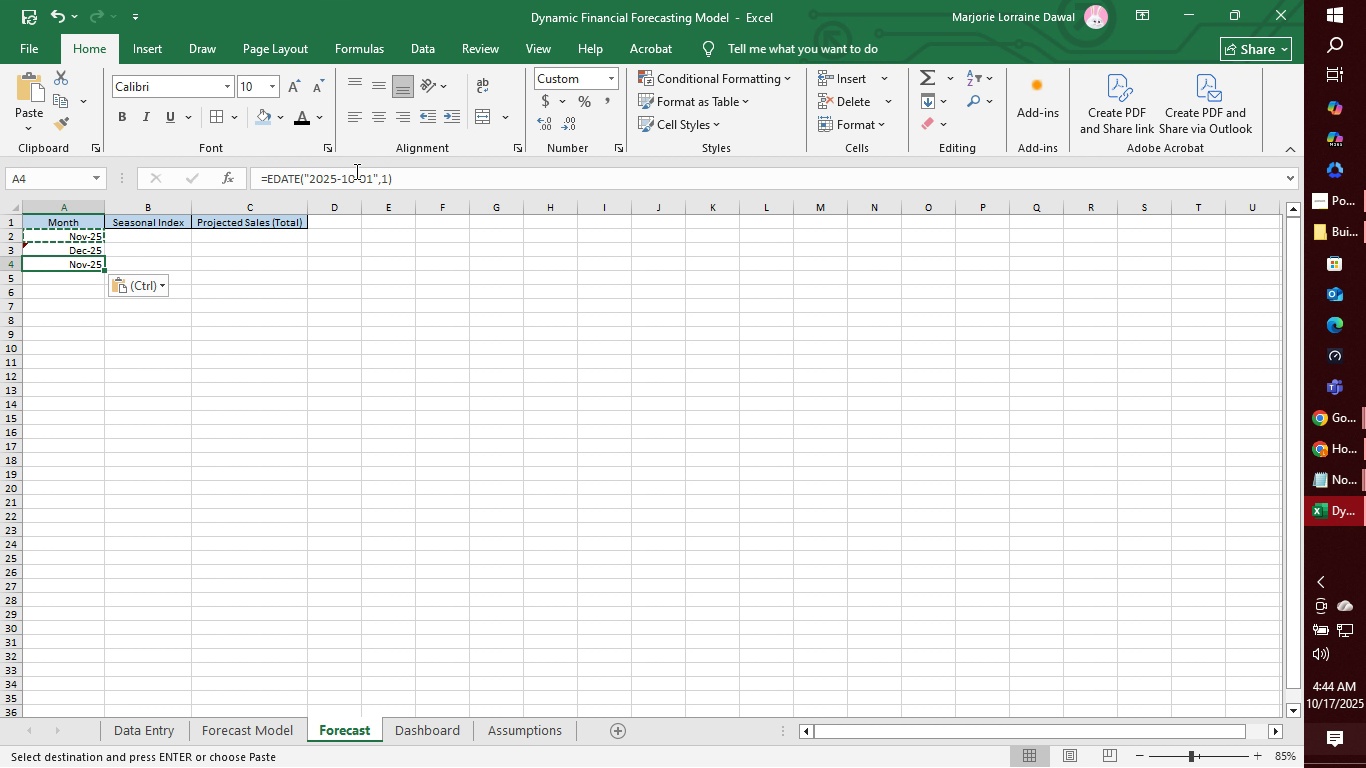 
left_click([355, 172])
 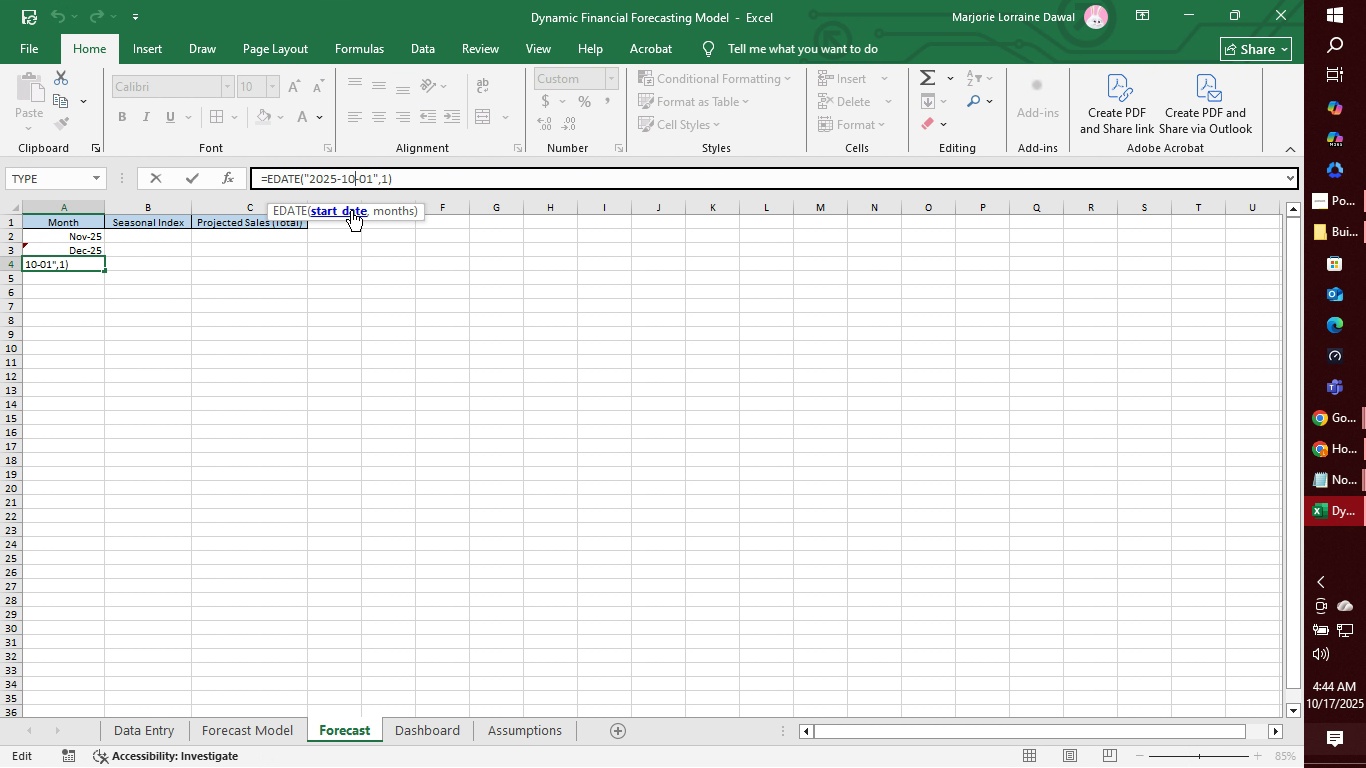 
key(Backspace)
 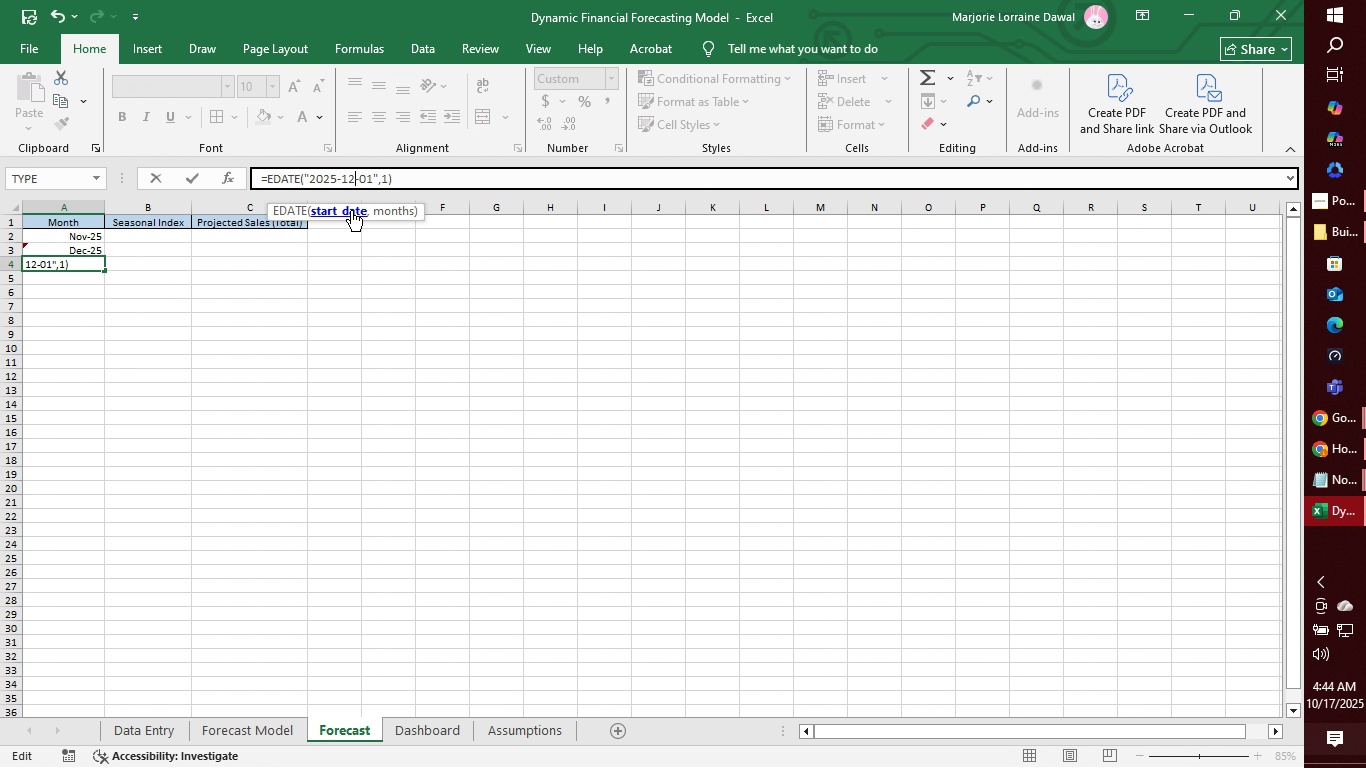 
key(2)
 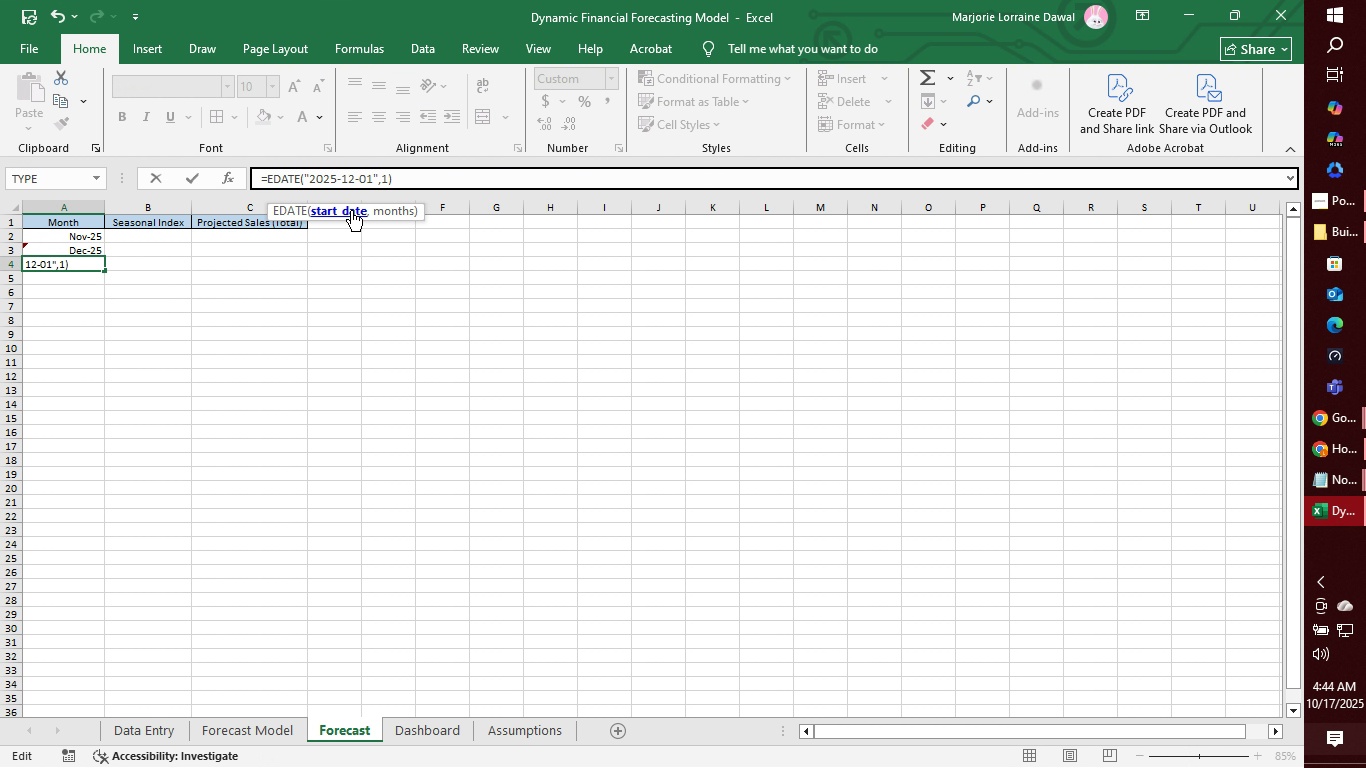 
key(Enter)
 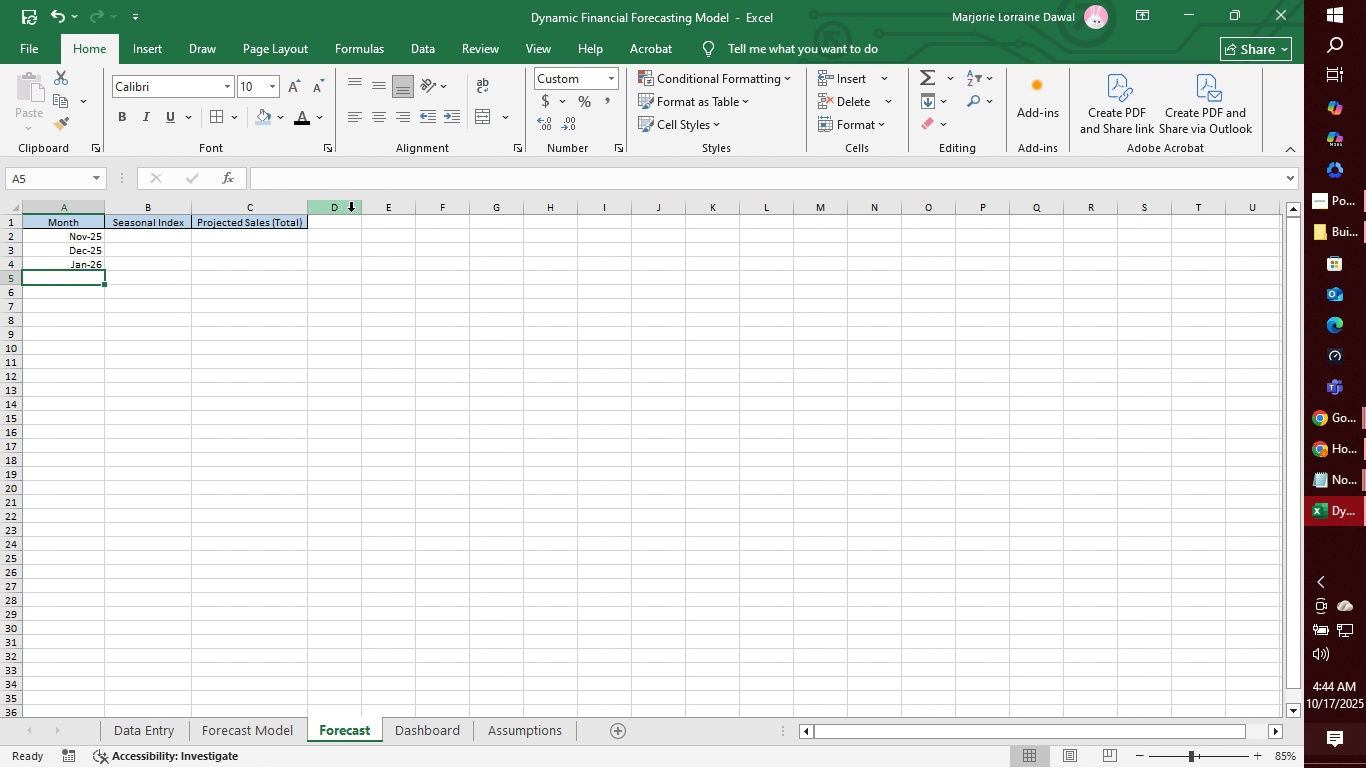 
key(Control+V)
 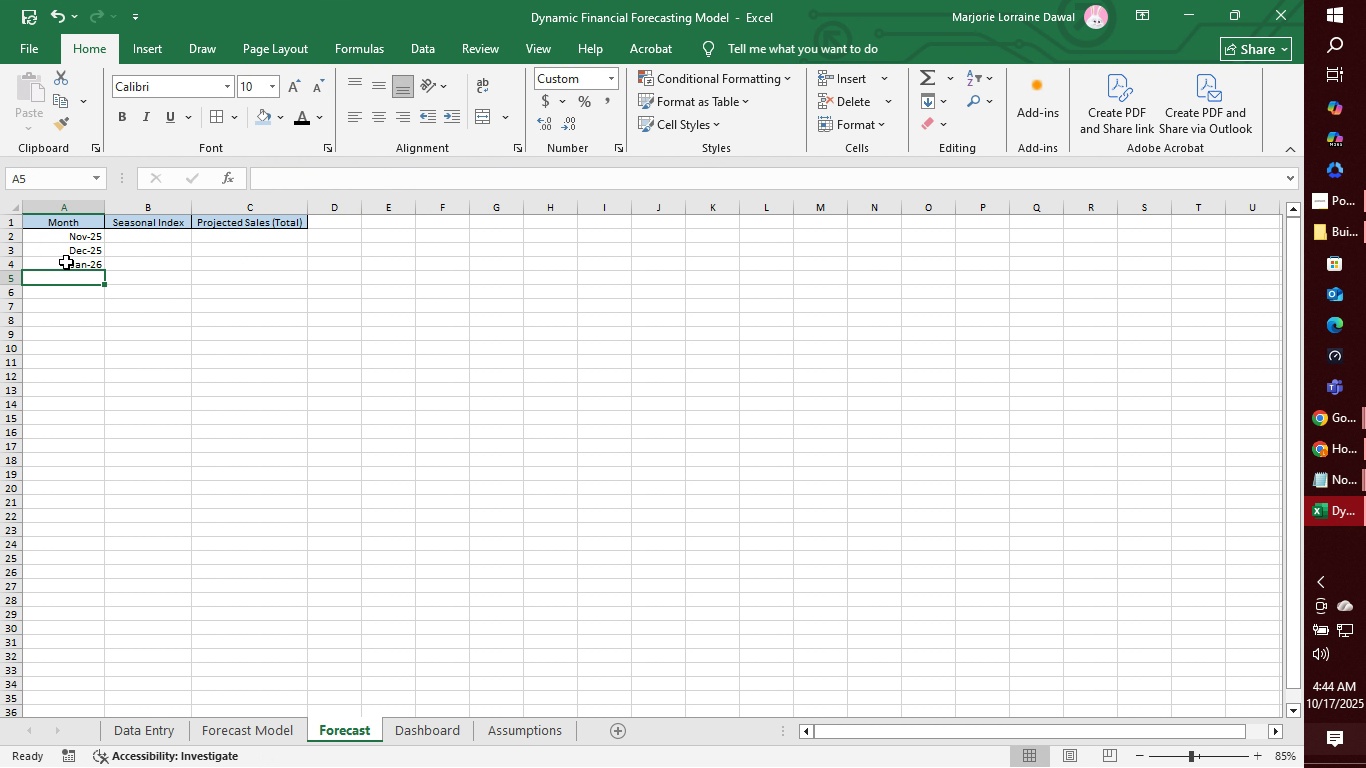 
left_click([66, 262])
 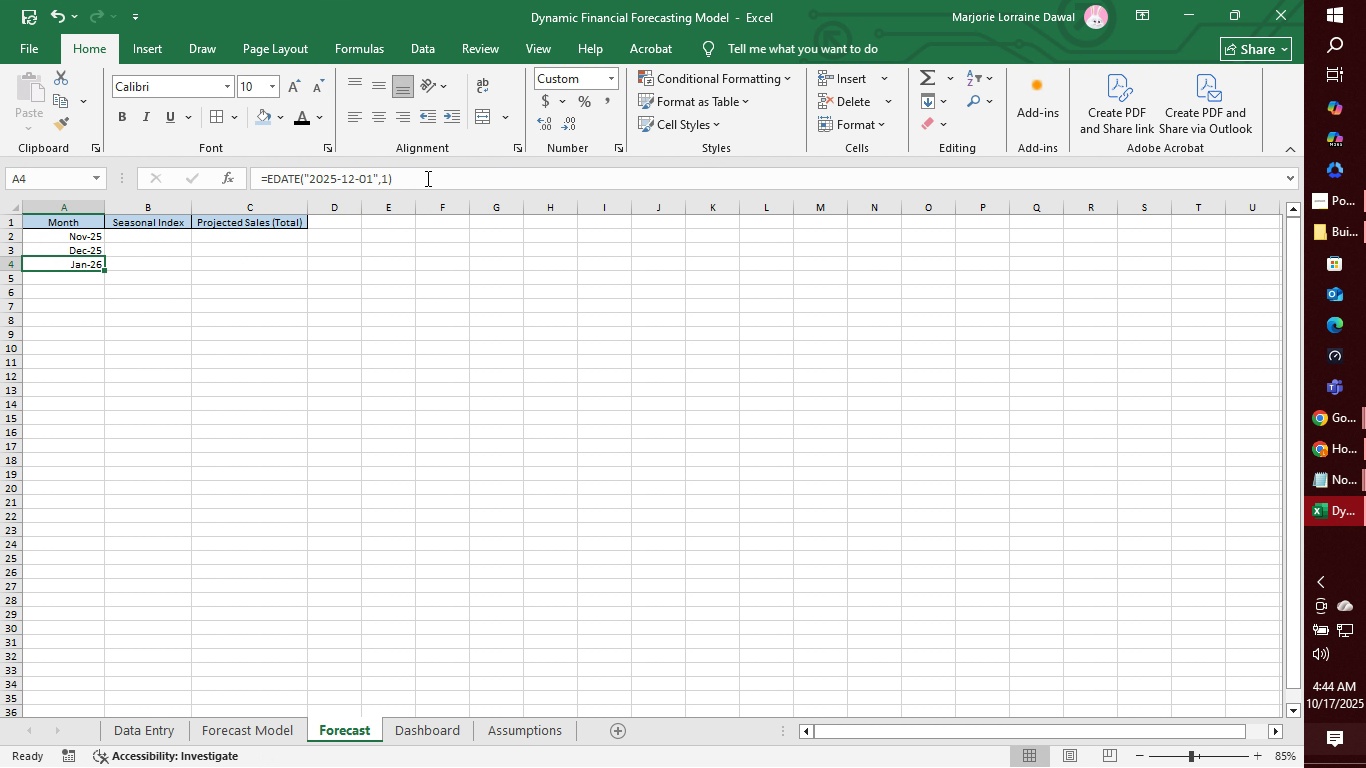 
left_click_drag(start_coordinate=[426, 178], to_coordinate=[244, 186])
 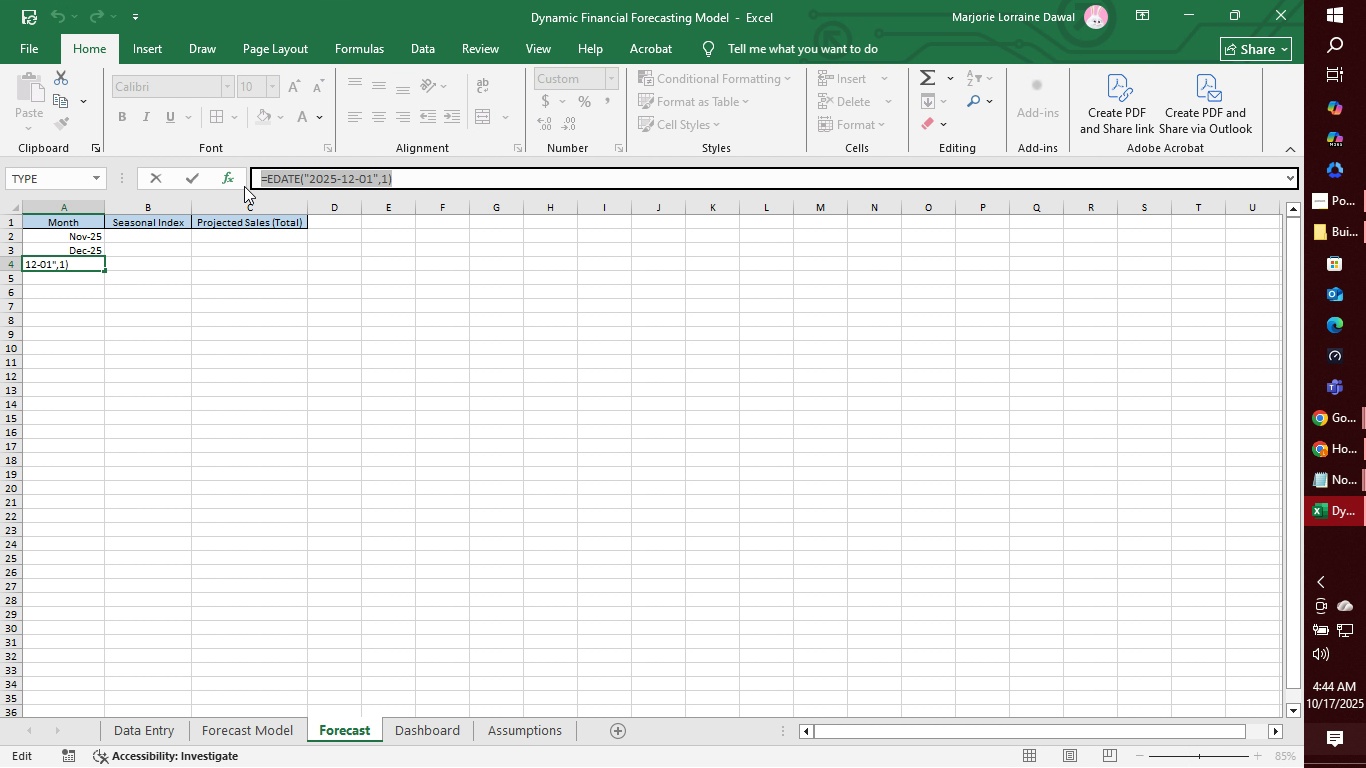 
key(Control+C)
 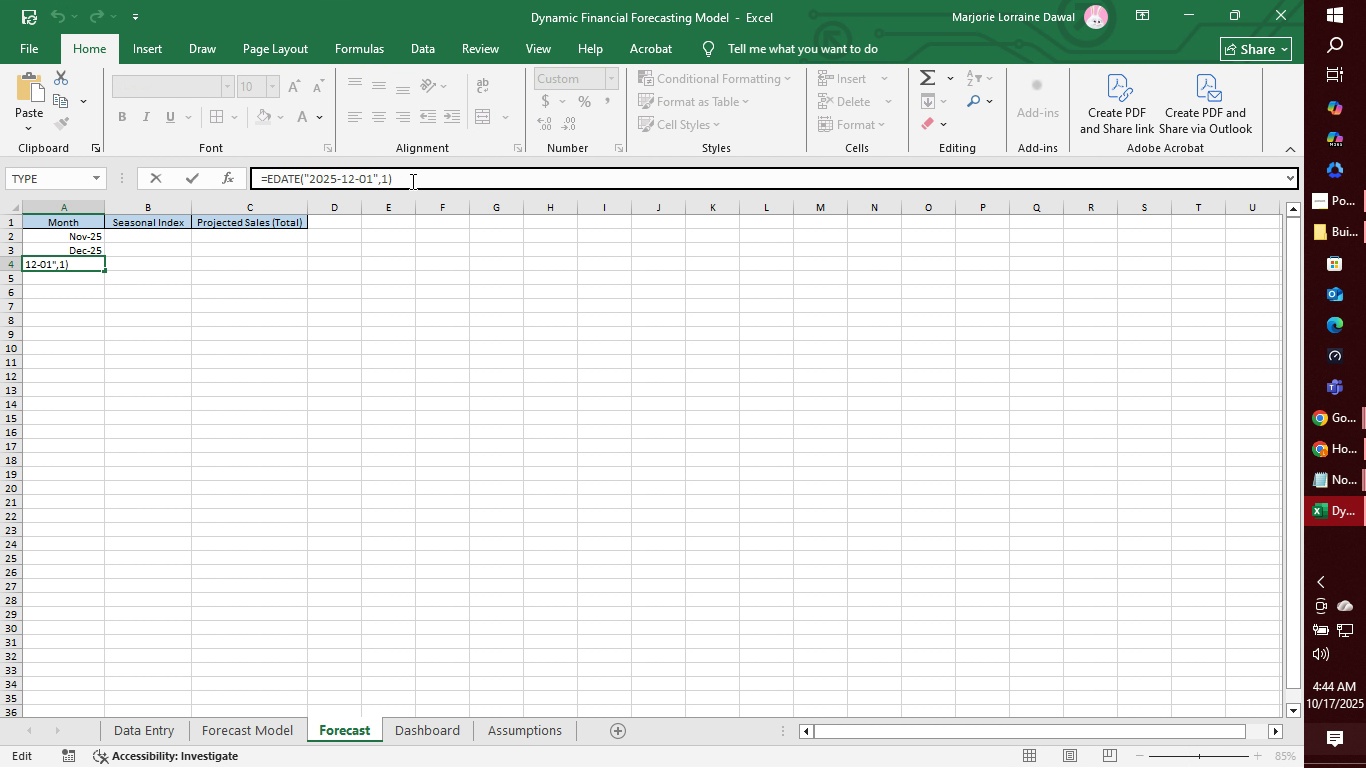 
left_click([411, 181])
 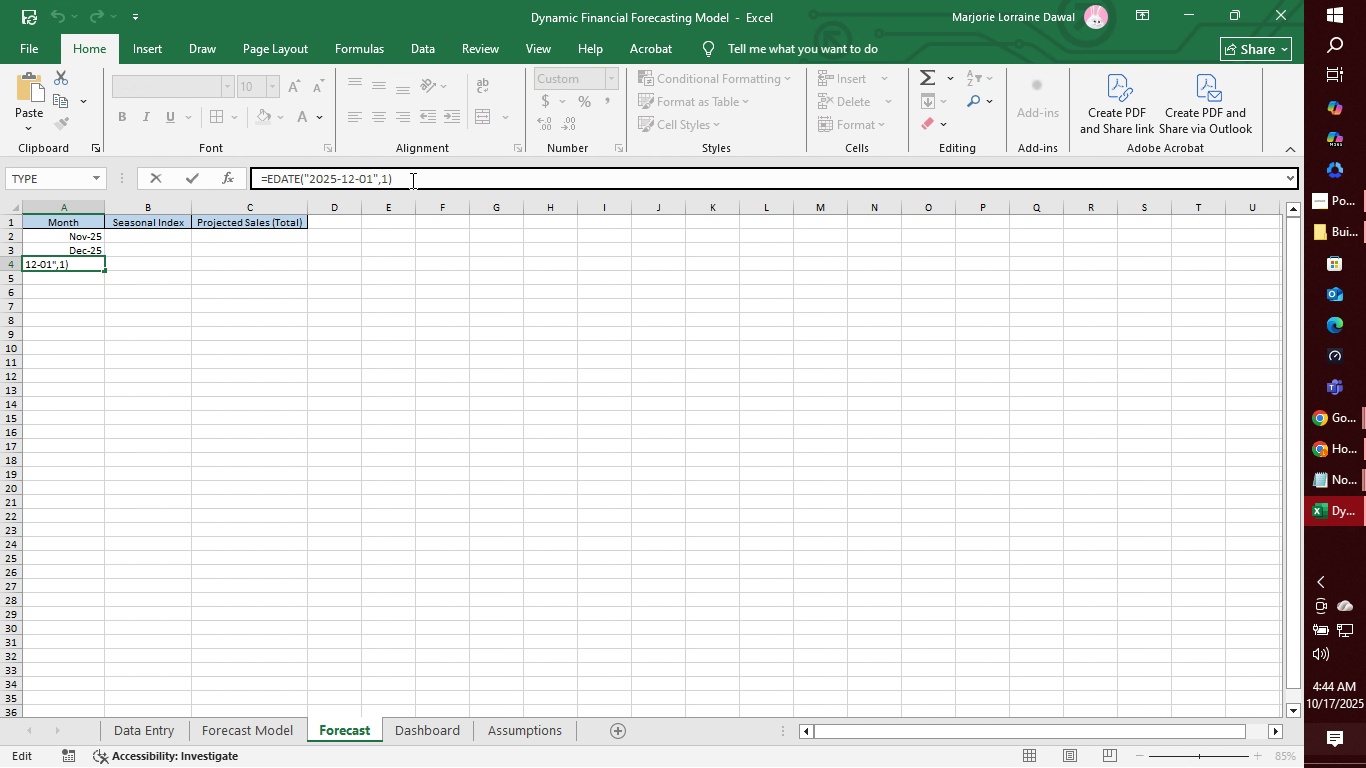 
key(Enter)
 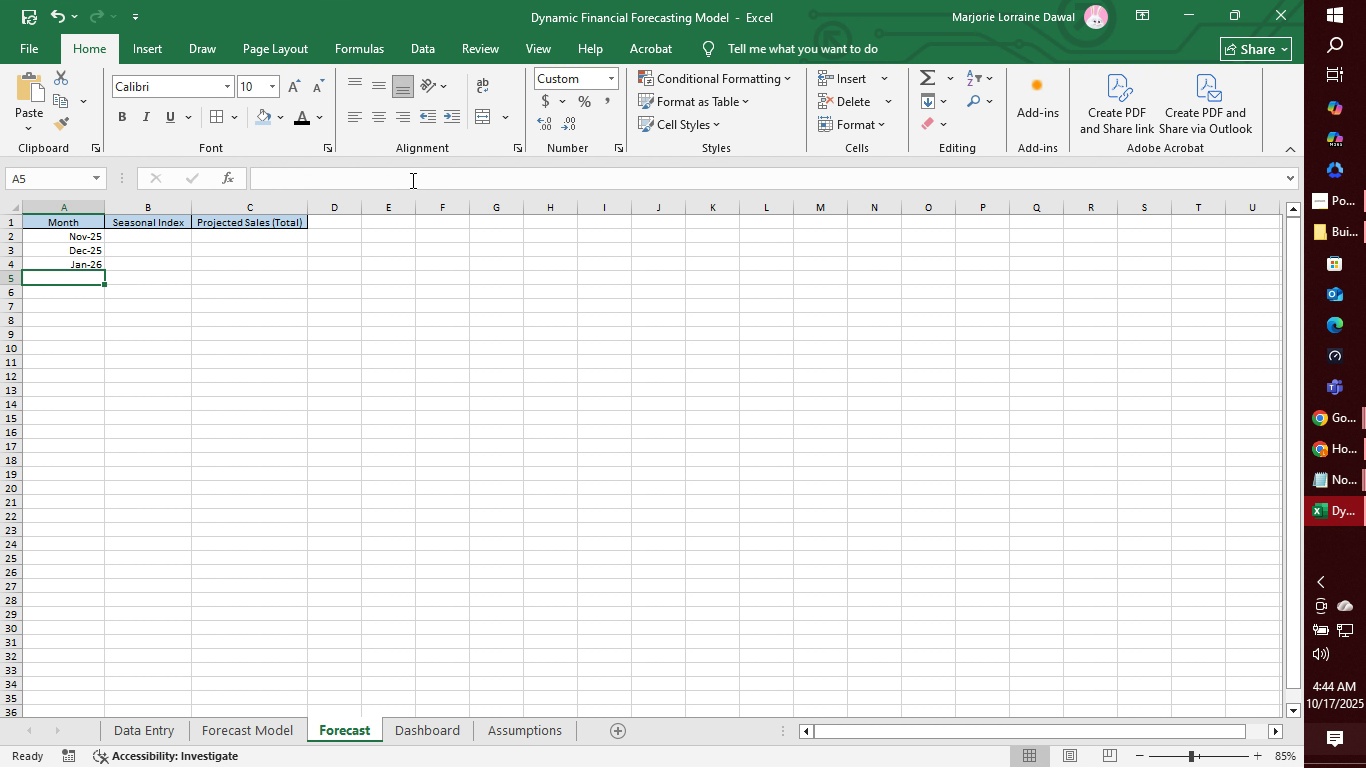 
key(Control+V)
 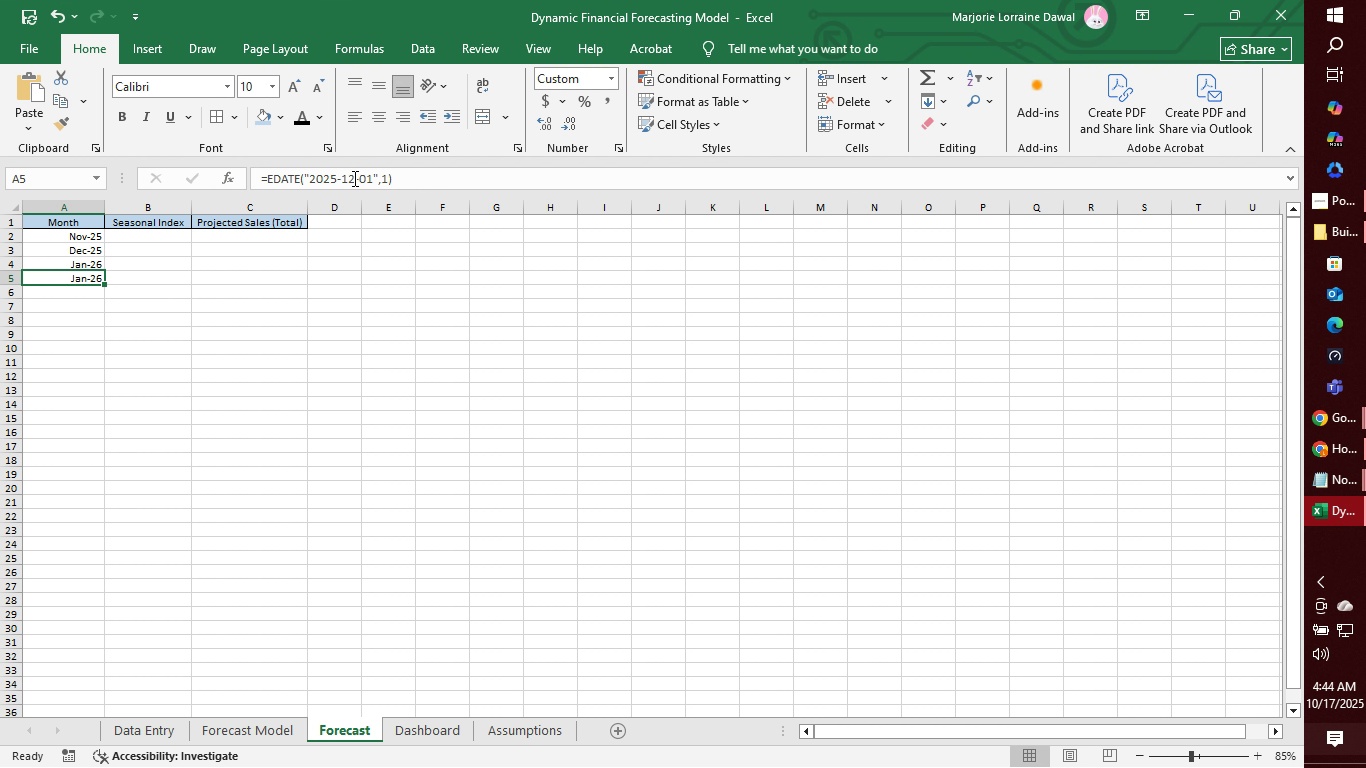 
left_click([353, 178])
 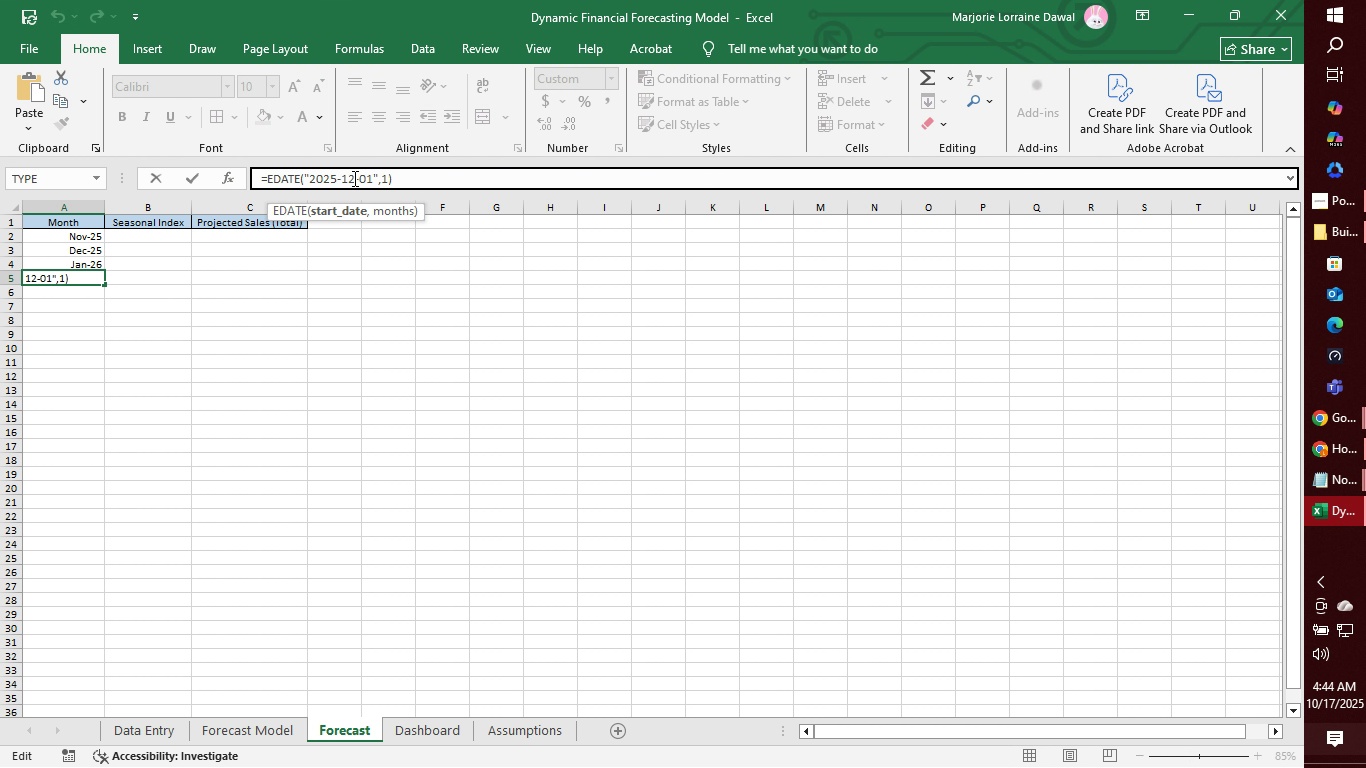 
key(Backspace)
key(Backspace)
type(01)
 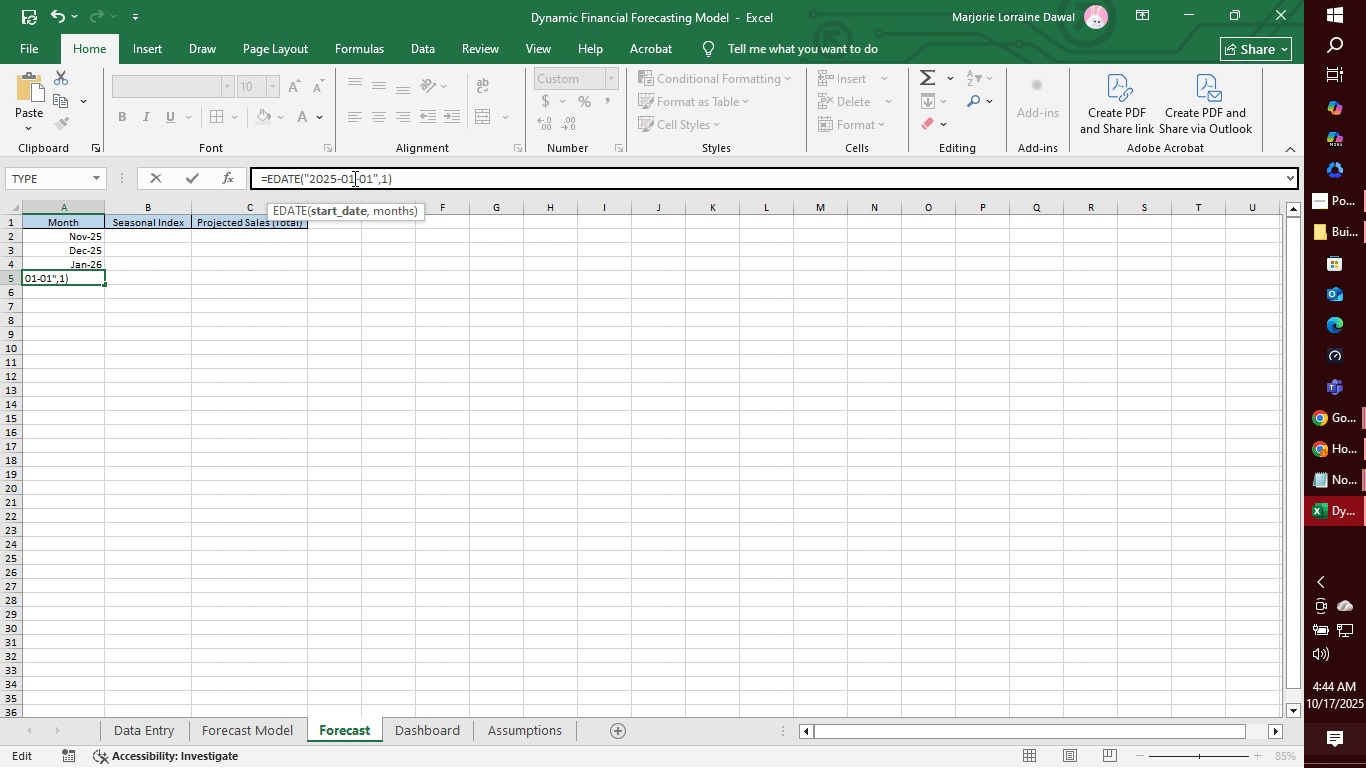 
key(ArrowLeft)
 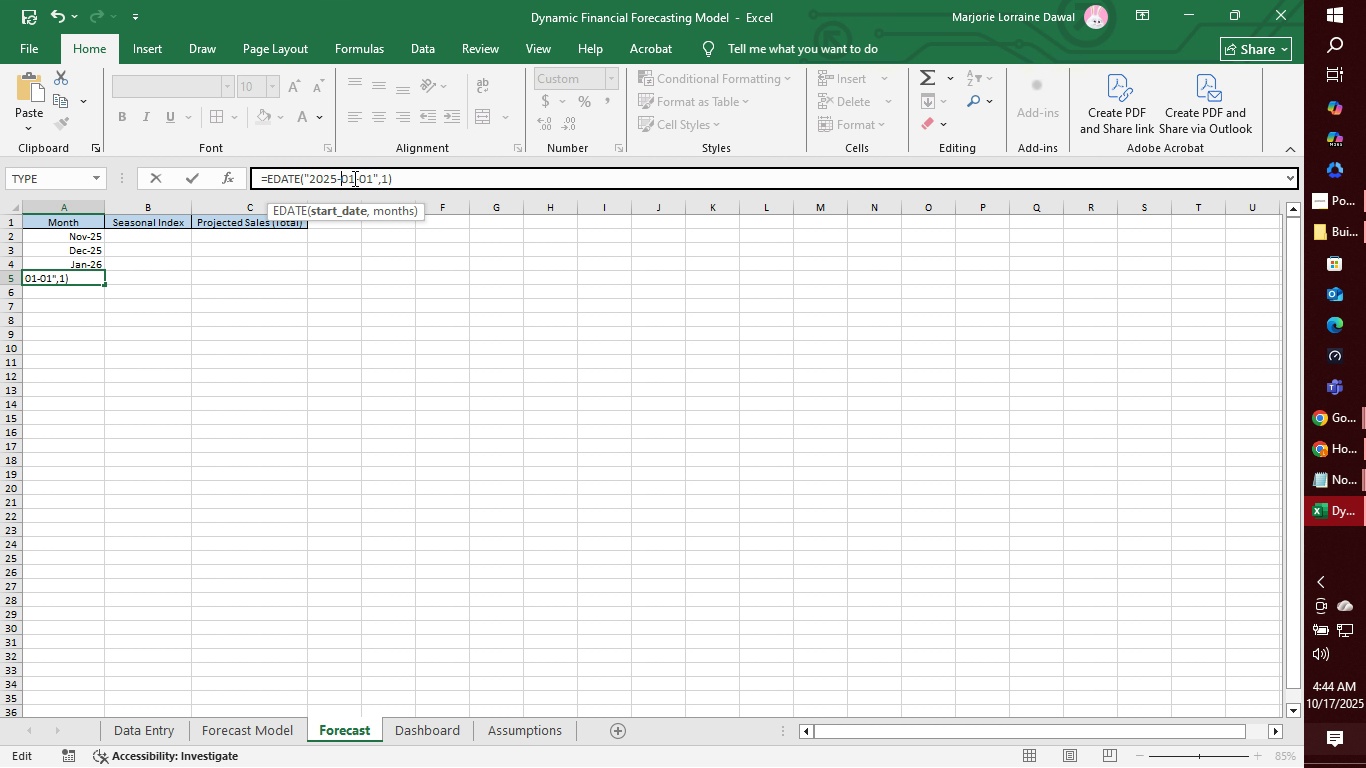 
key(ArrowLeft)
 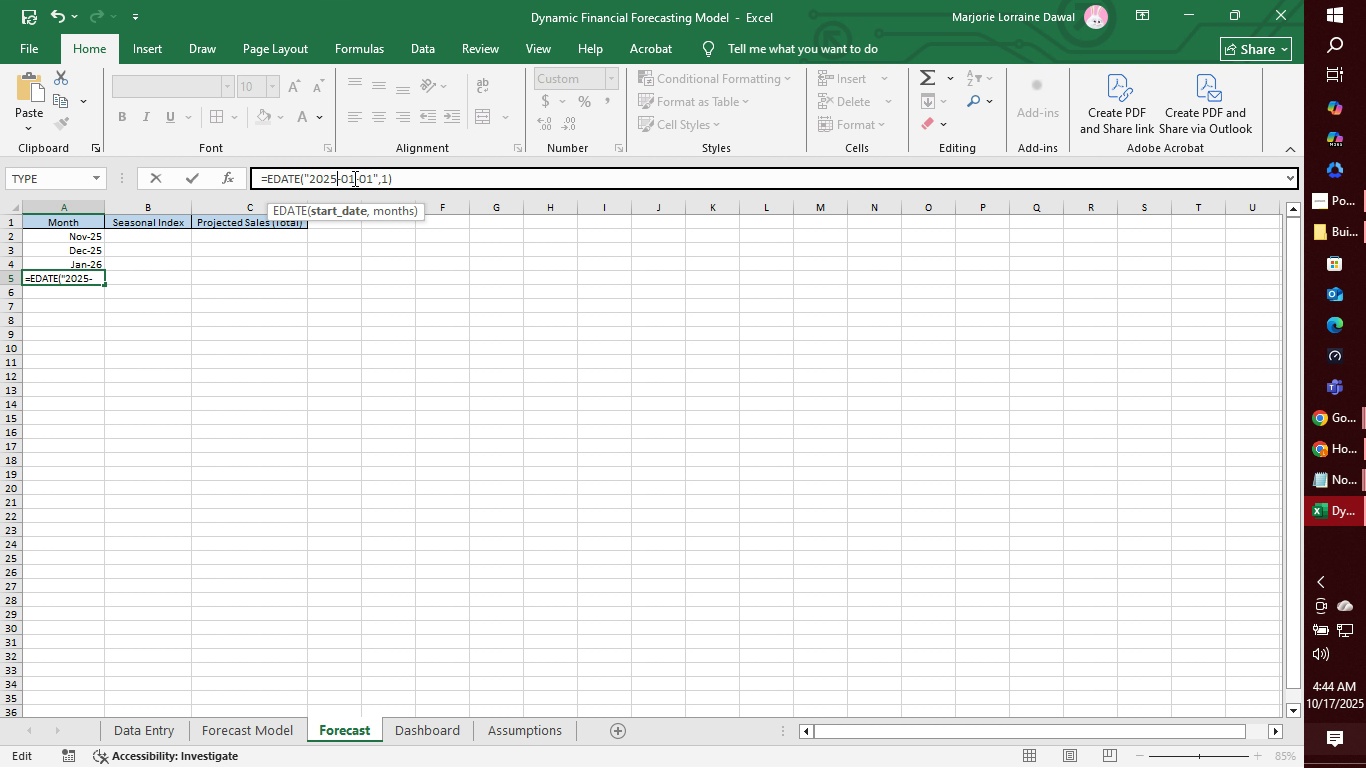 
key(ArrowLeft)
 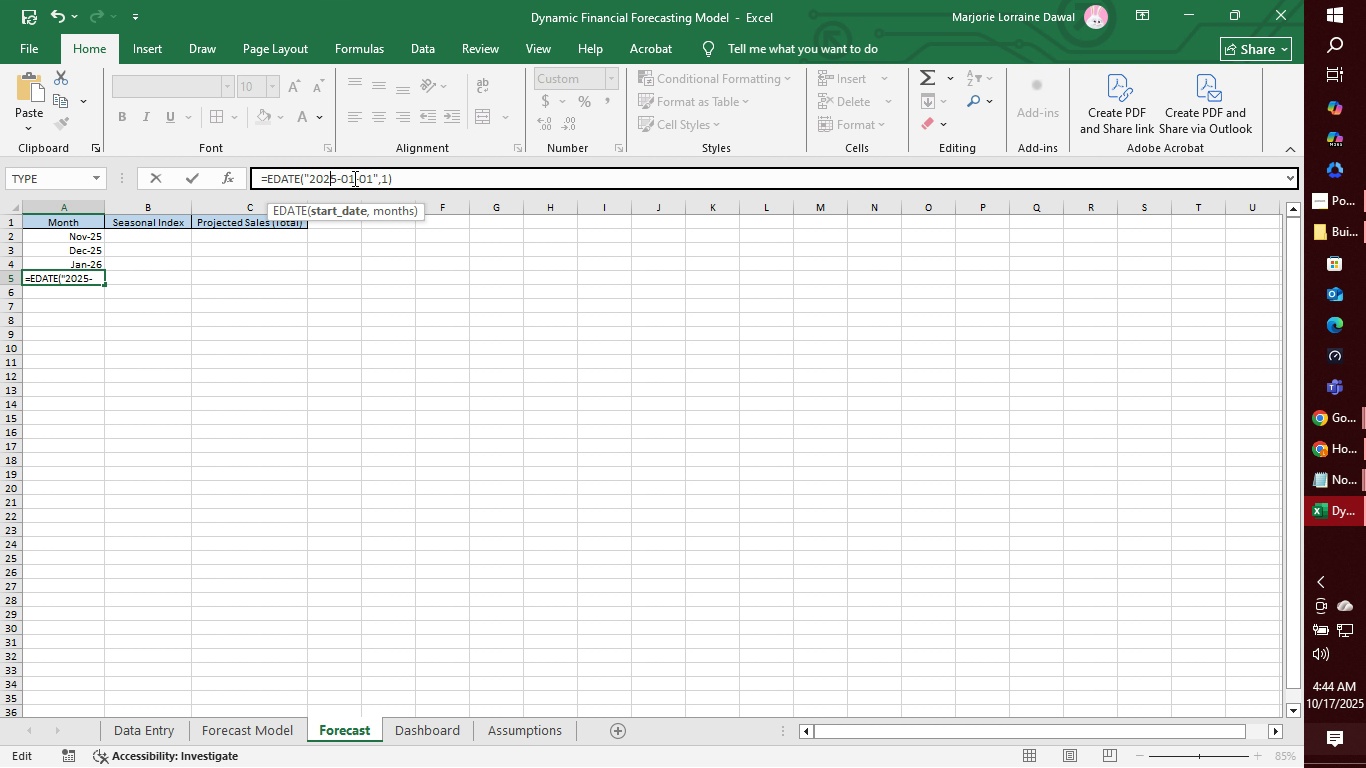 
key(ArrowLeft)
 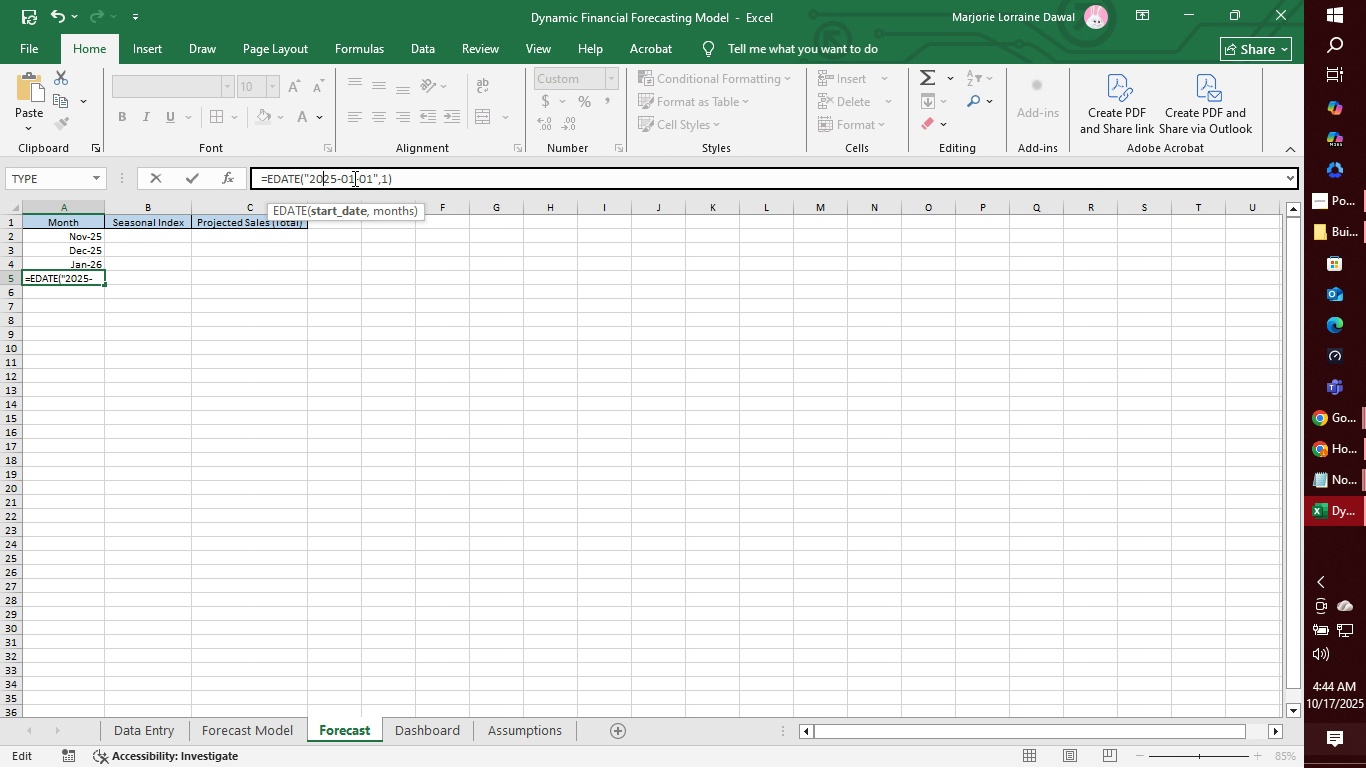 
key(ArrowLeft)
 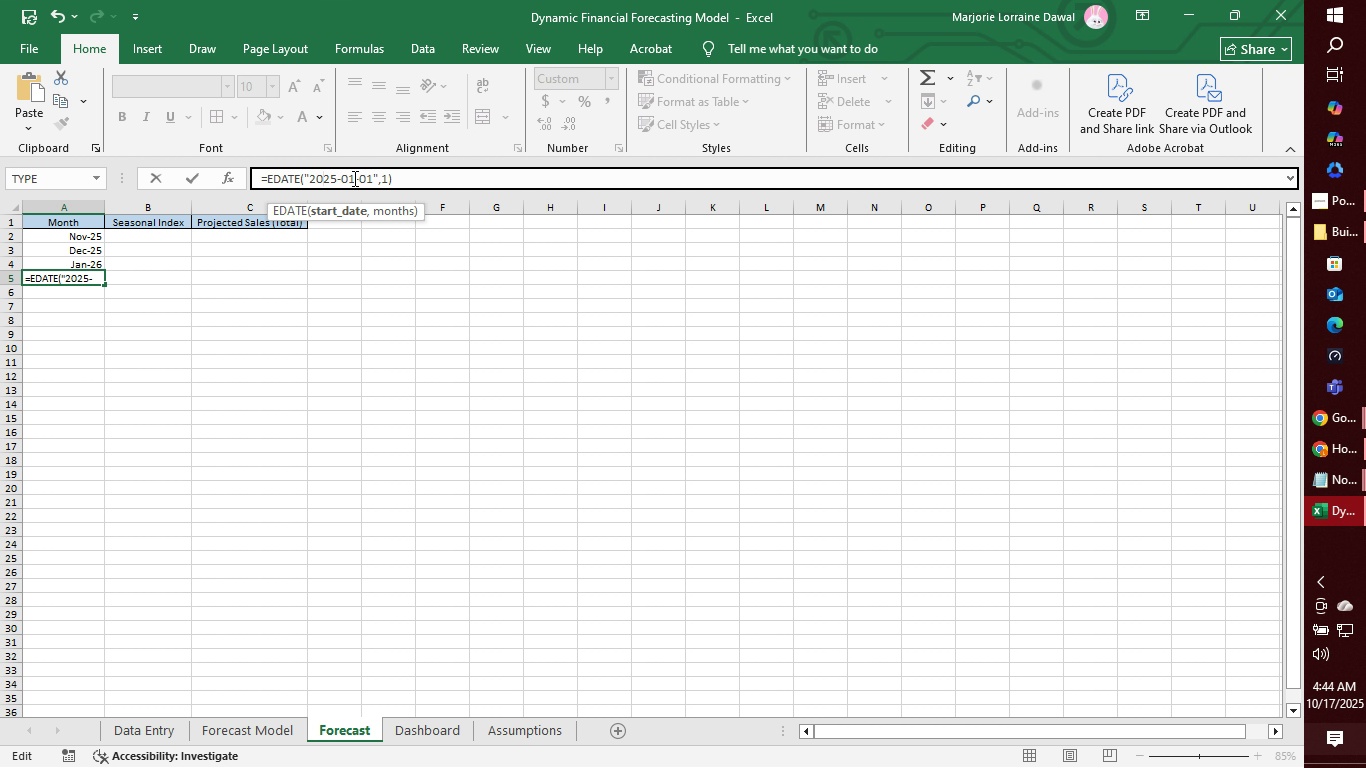 
key(ArrowRight)
 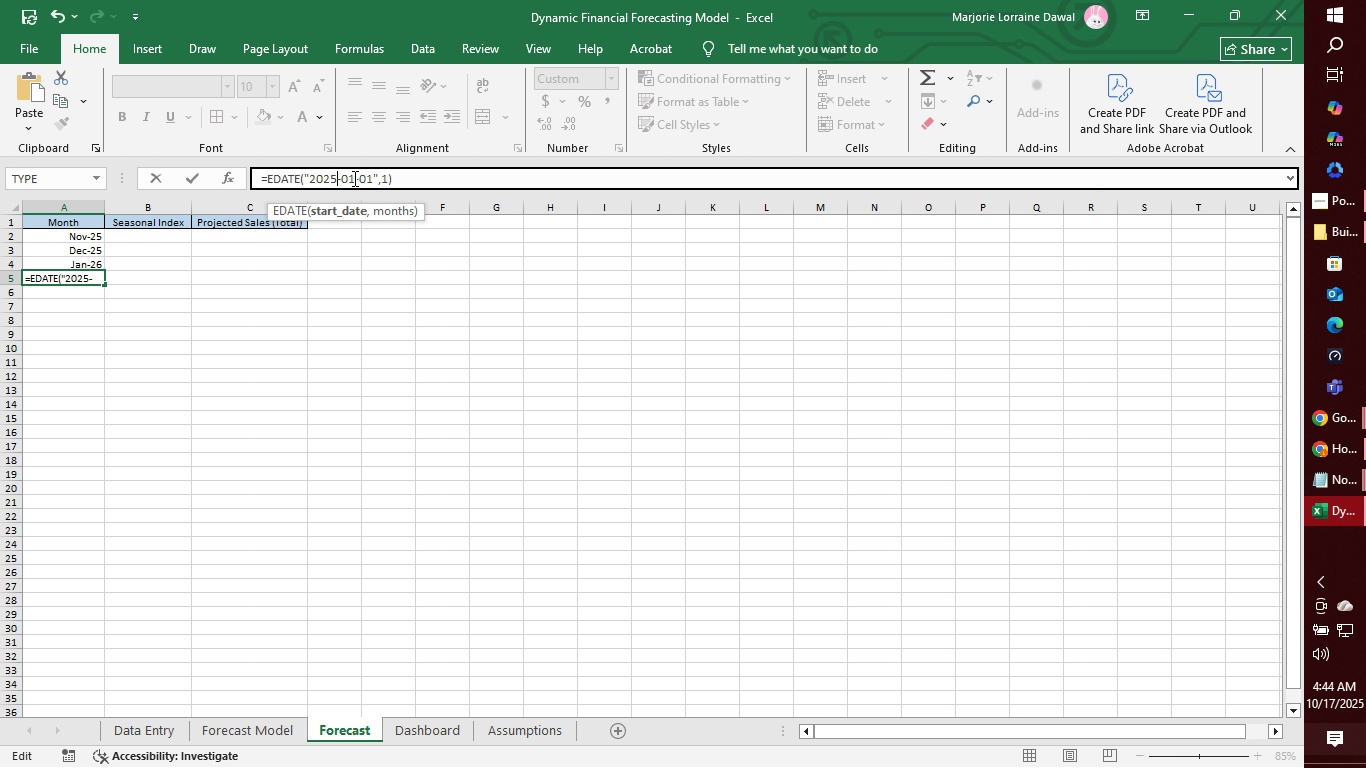 
key(ArrowRight)
 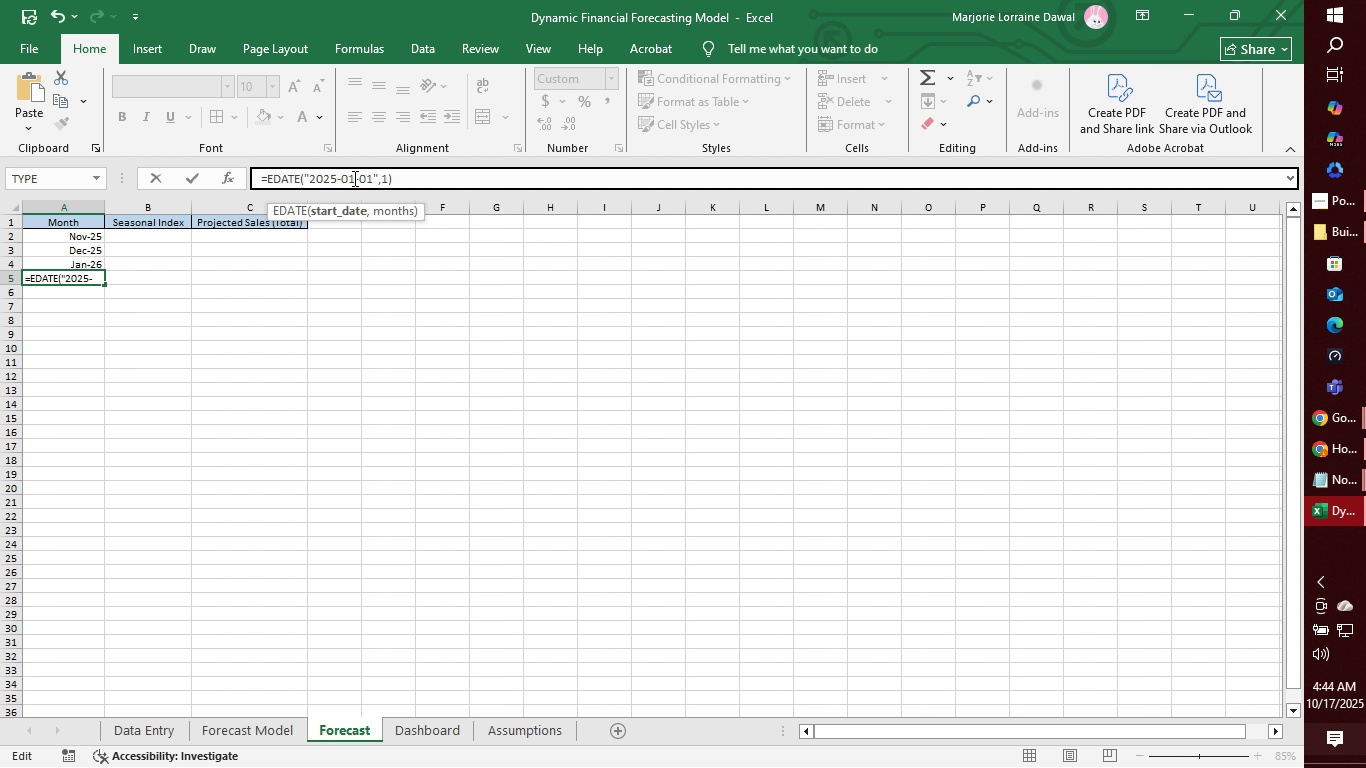 
key(Backspace)
 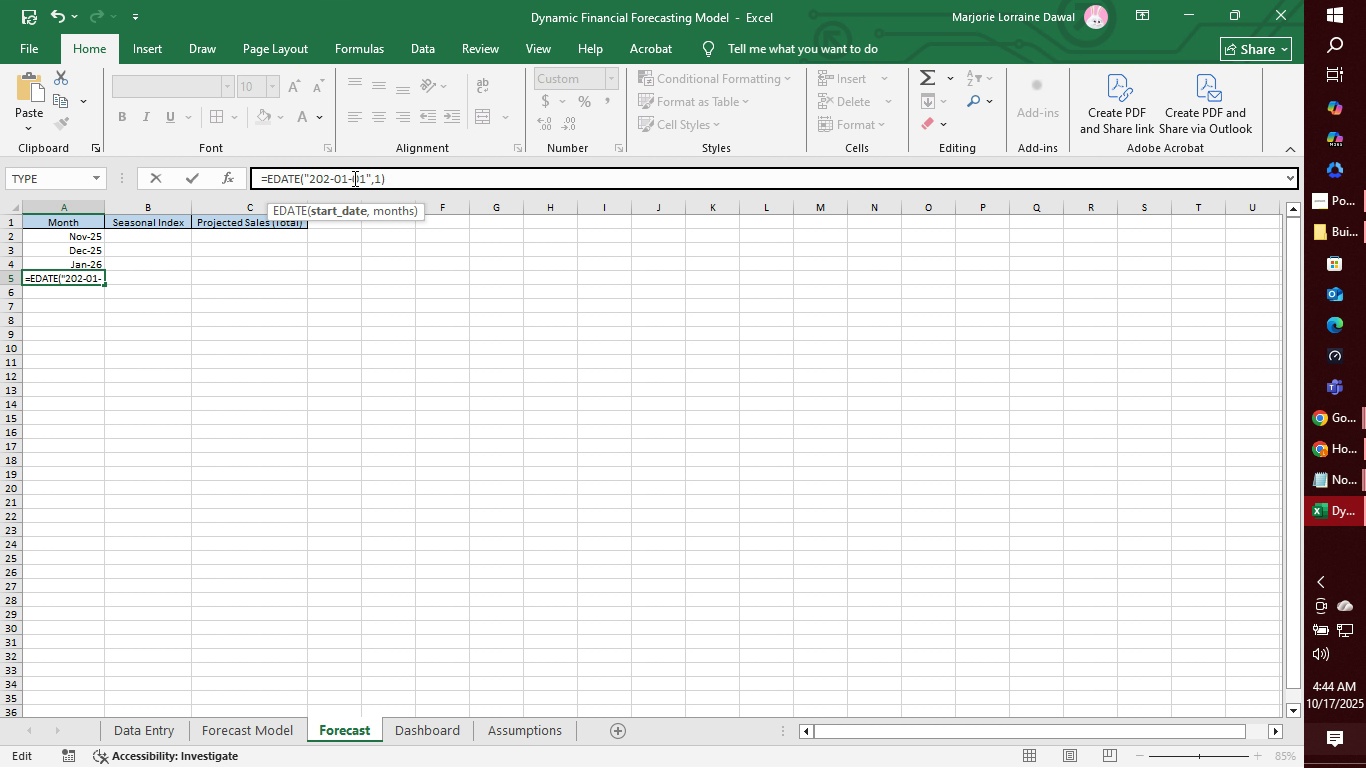 
key(6)
 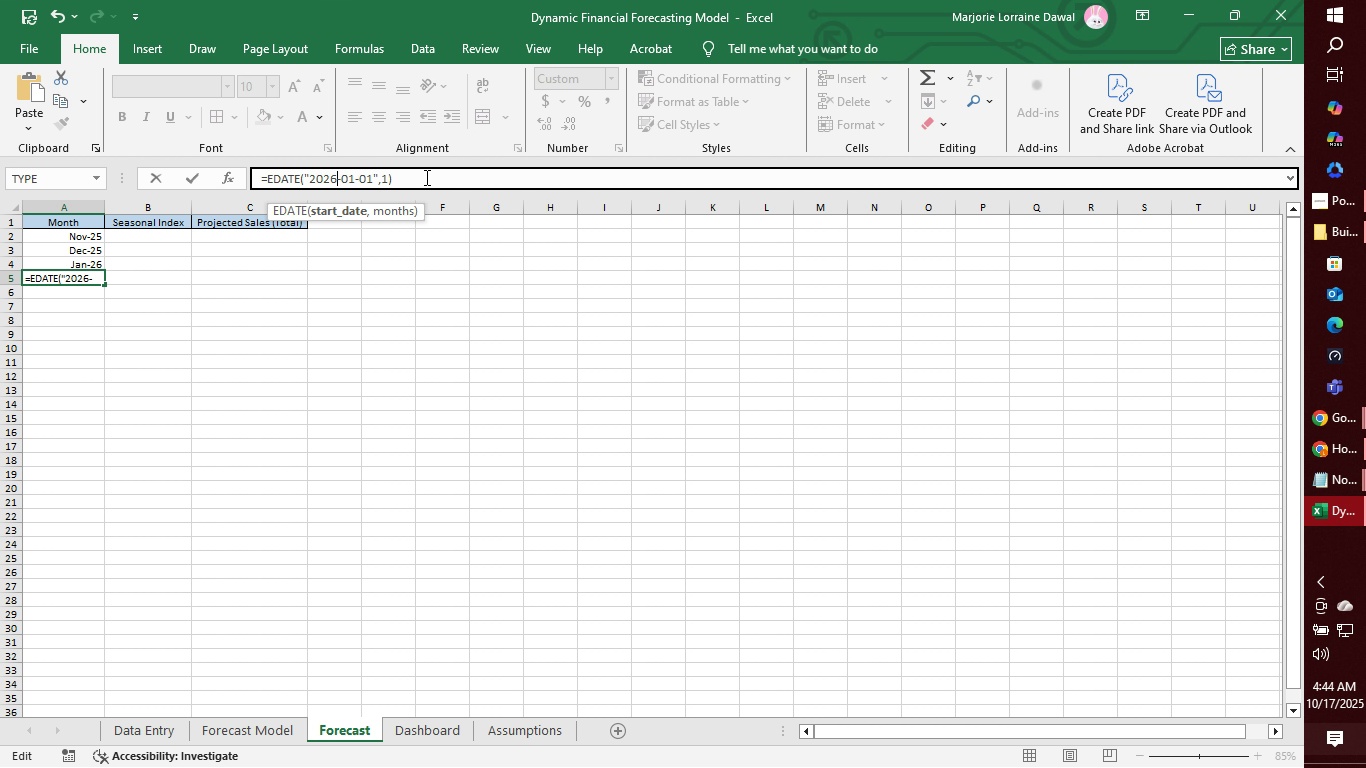 
left_click_drag(start_coordinate=[426, 178], to_coordinate=[229, 186])
 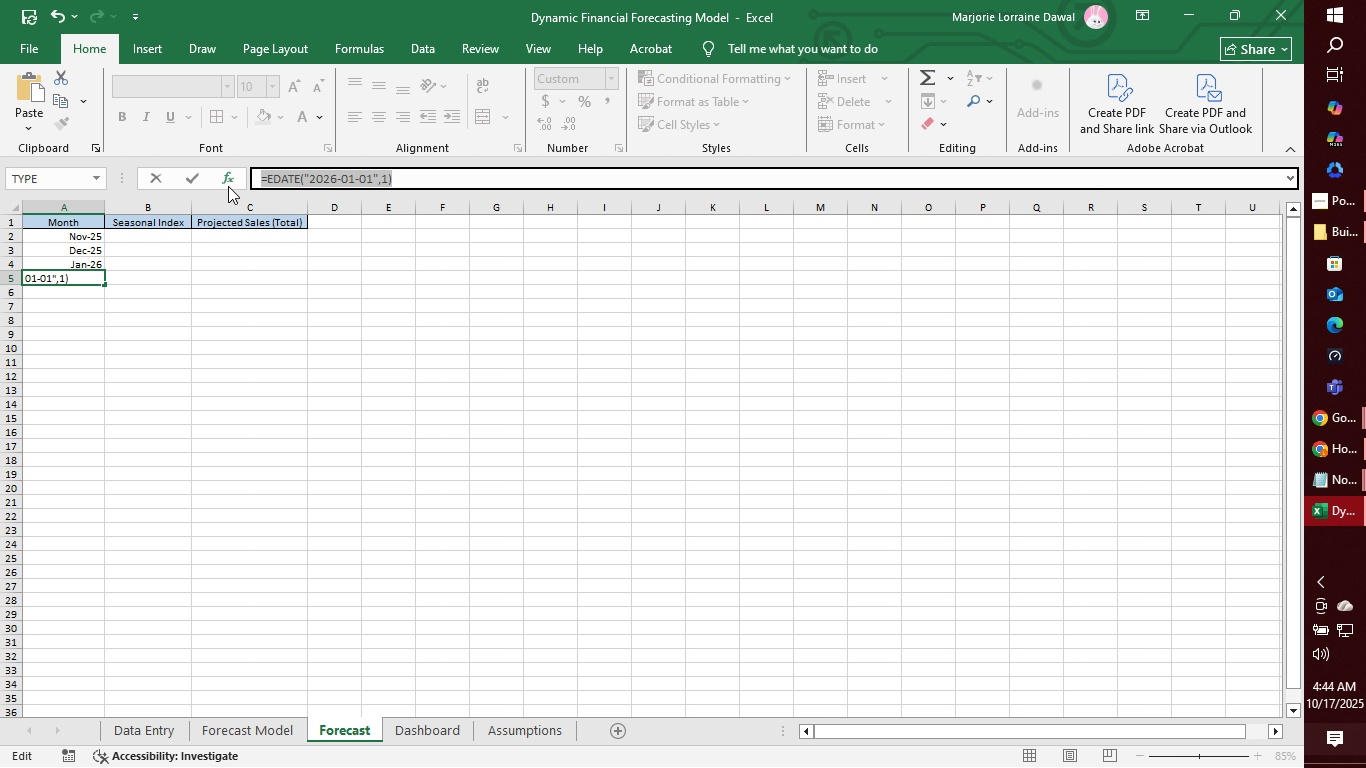 
key(Control+C)
 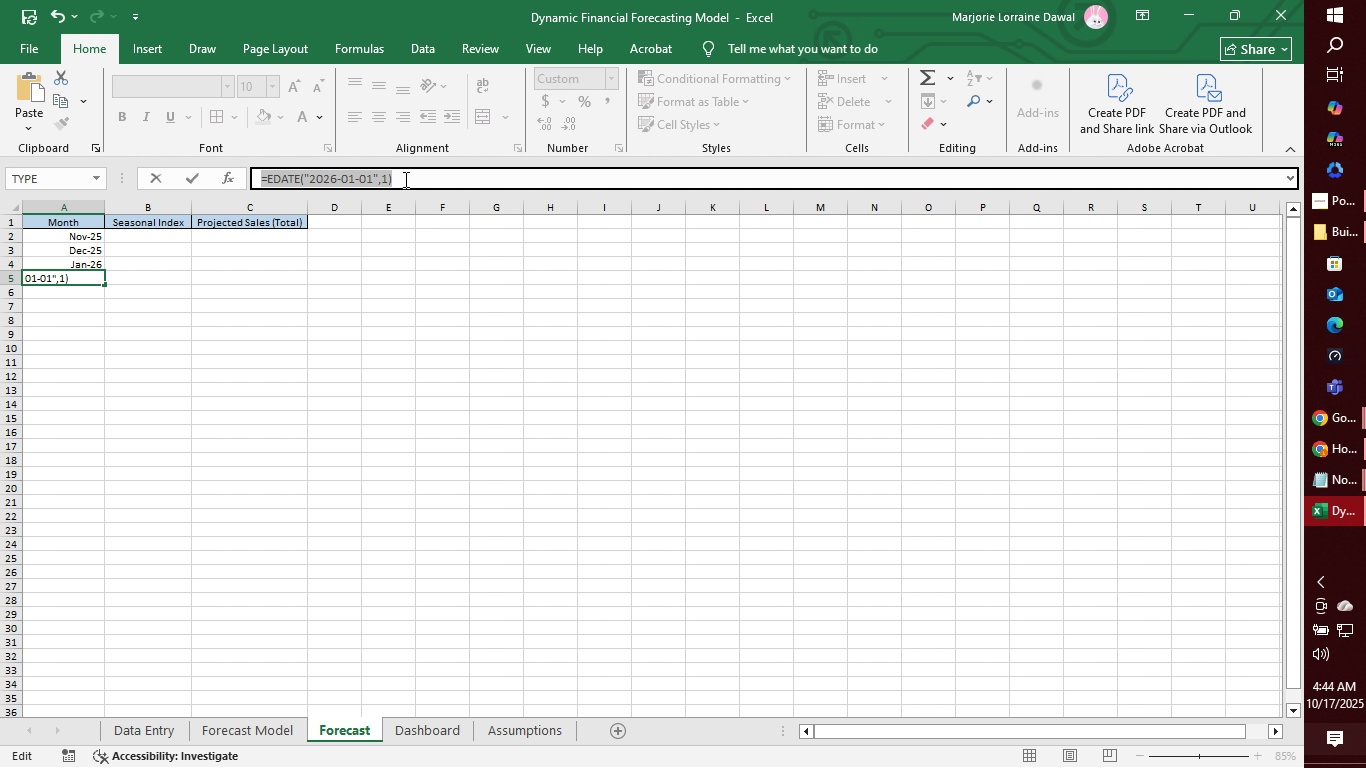 
left_click([404, 179])
 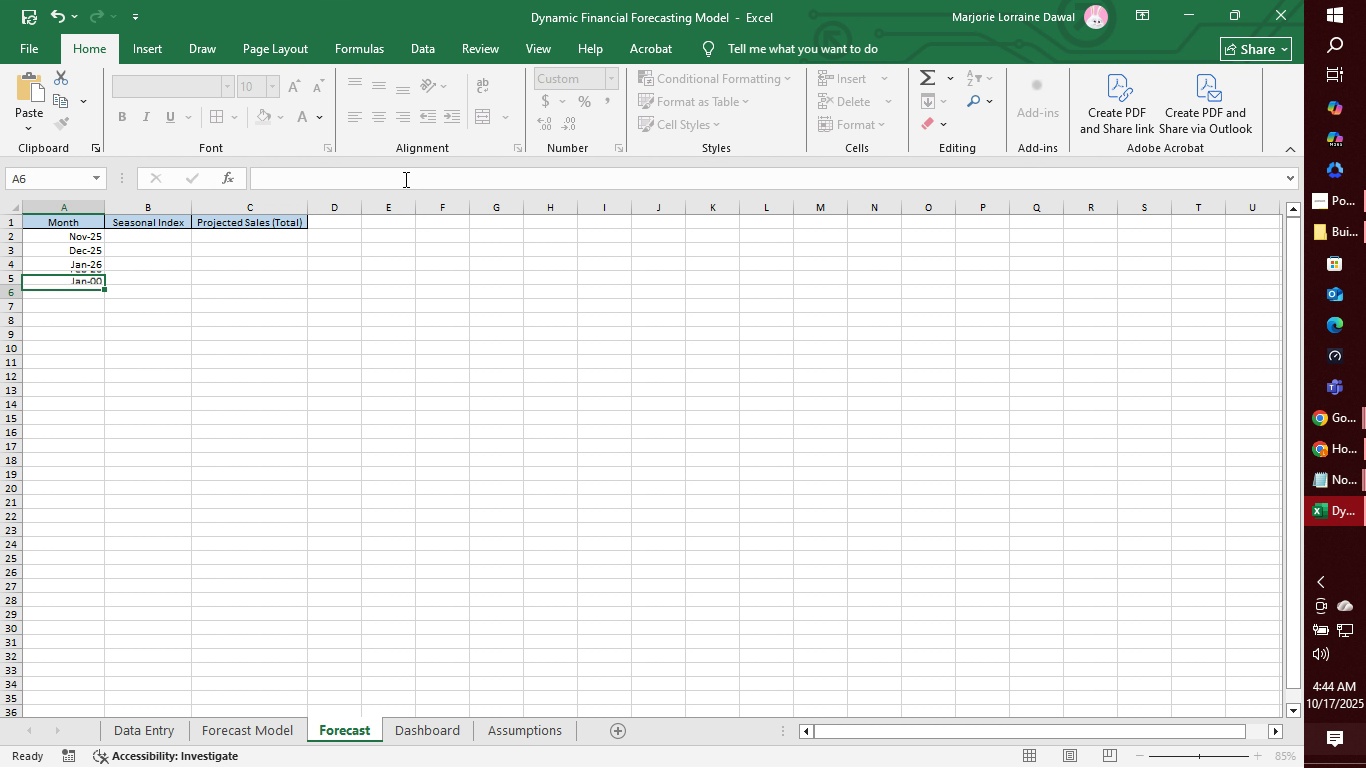 
key(Enter)
 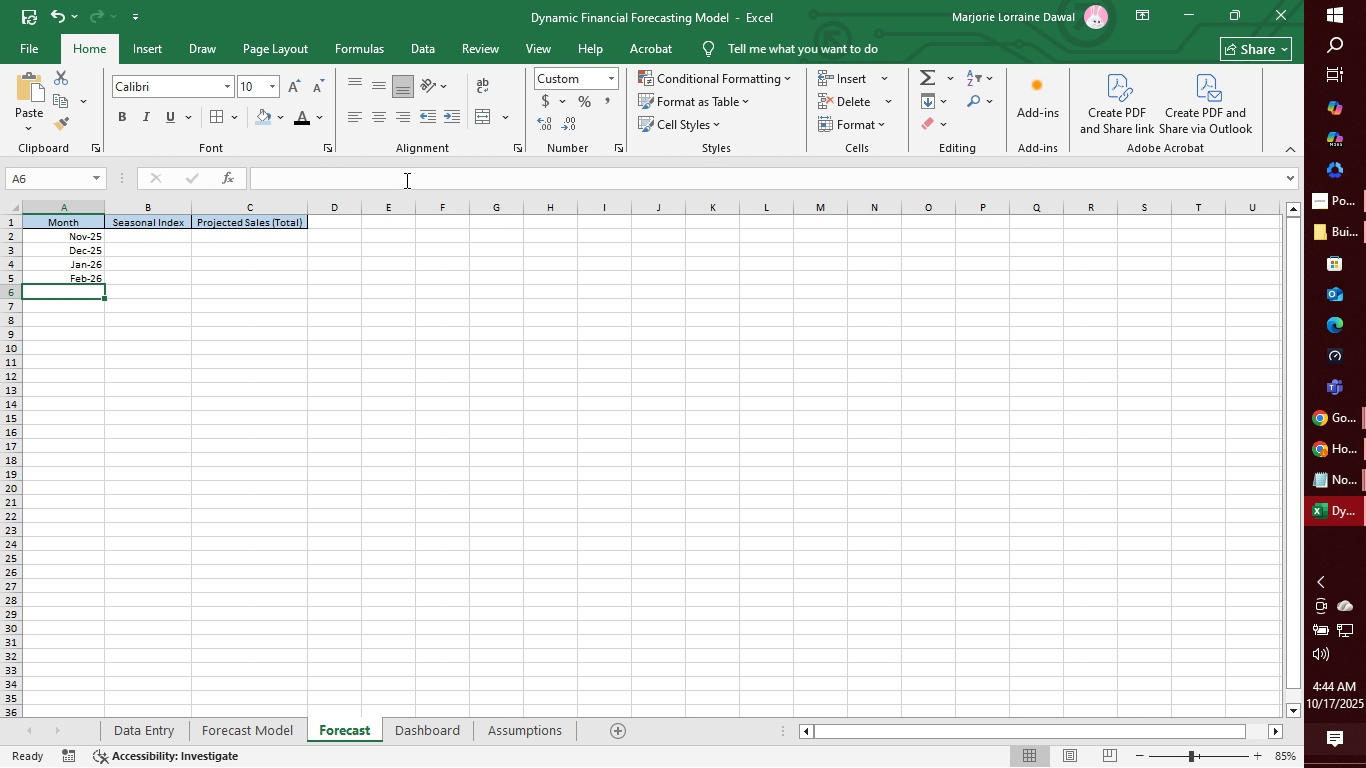 
left_click([405, 180])
 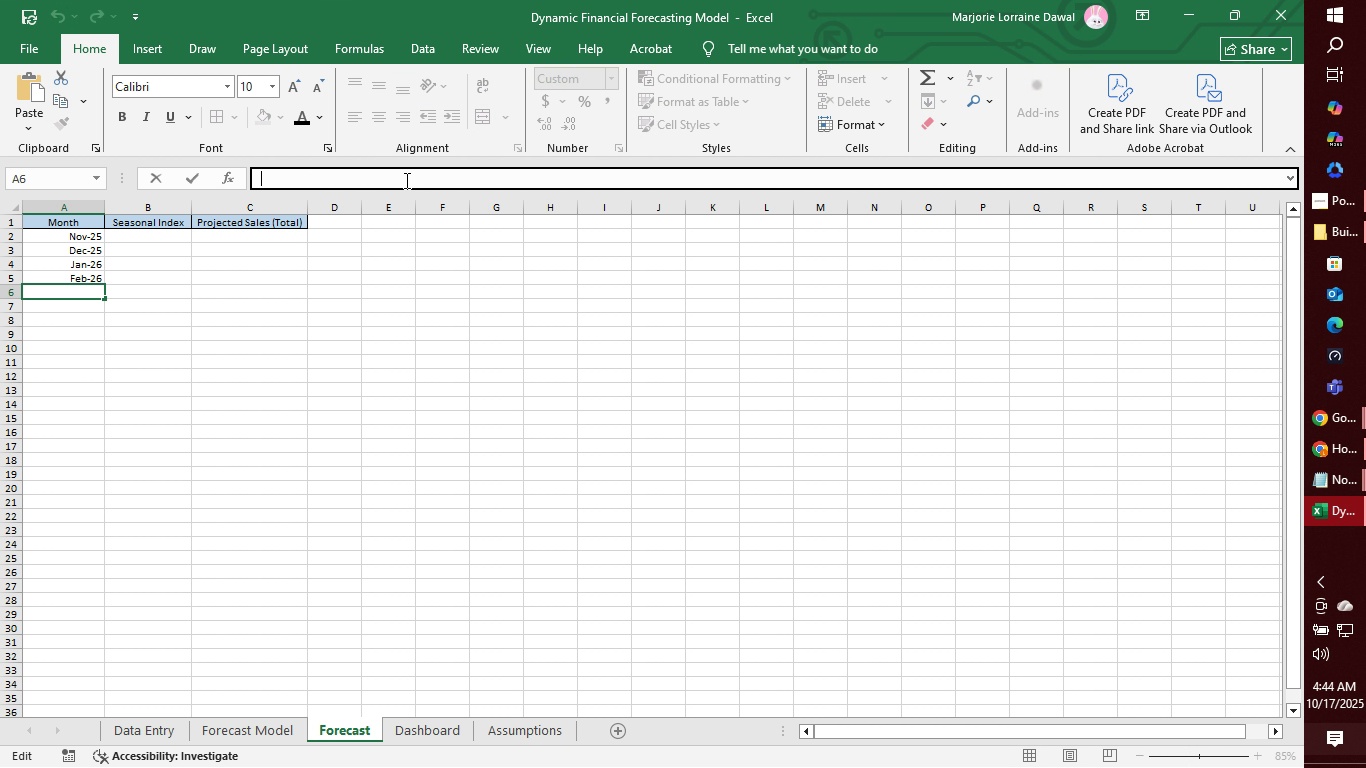 
key(Control+V)
 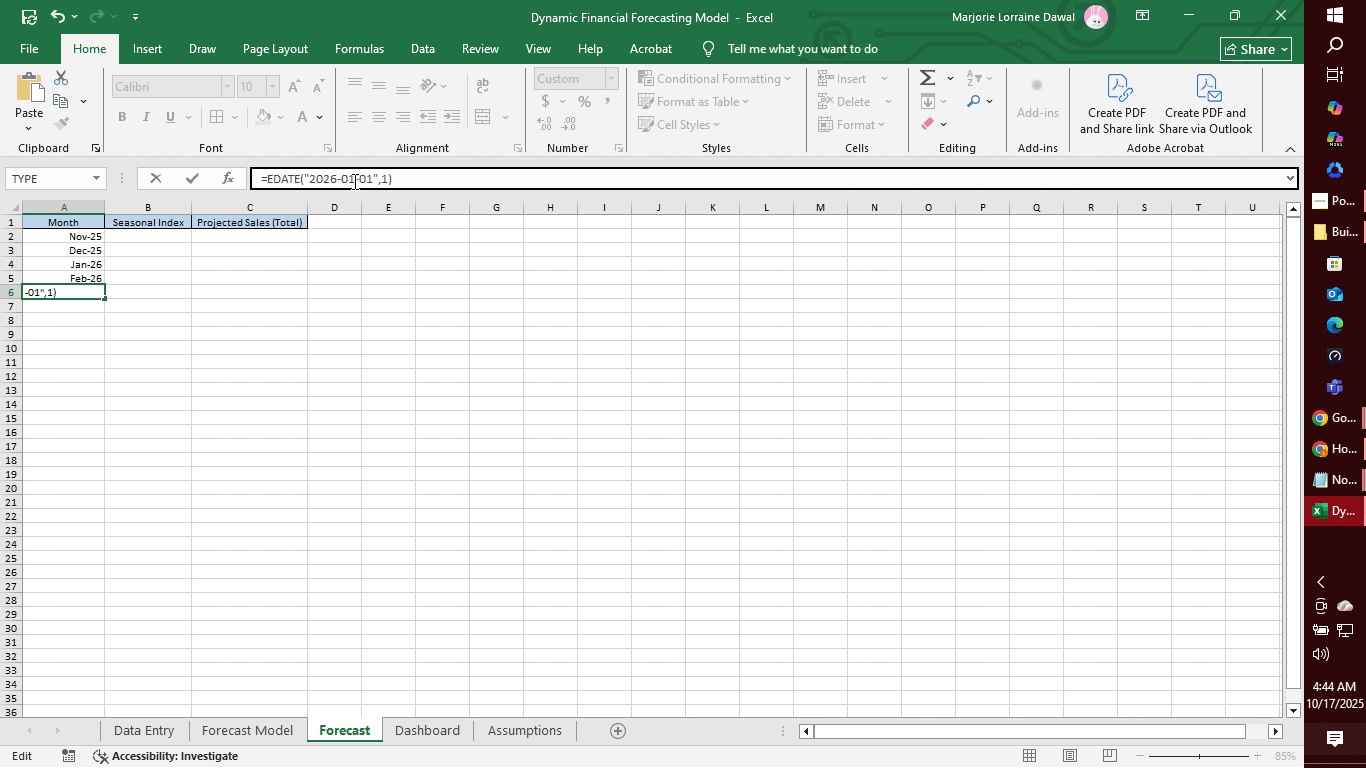 
left_click([352, 179])
 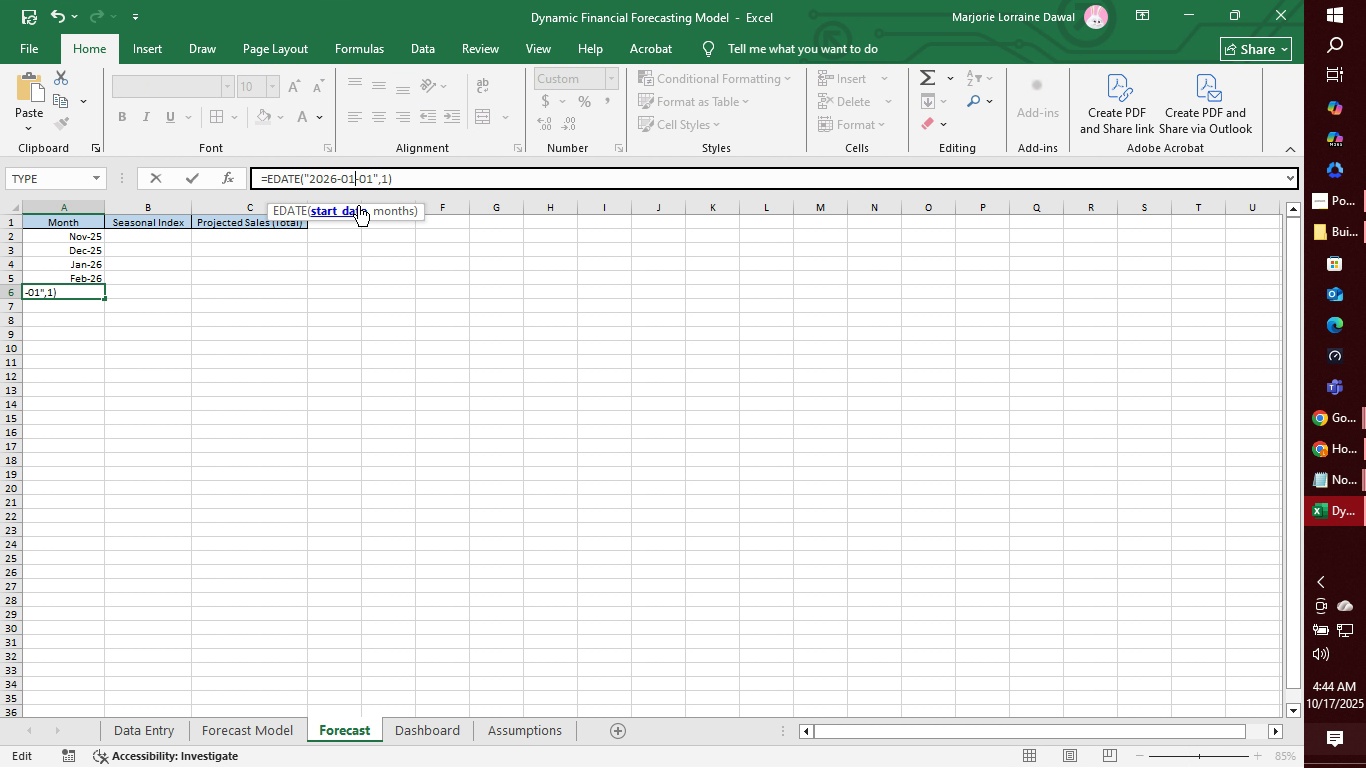 
key(3)
 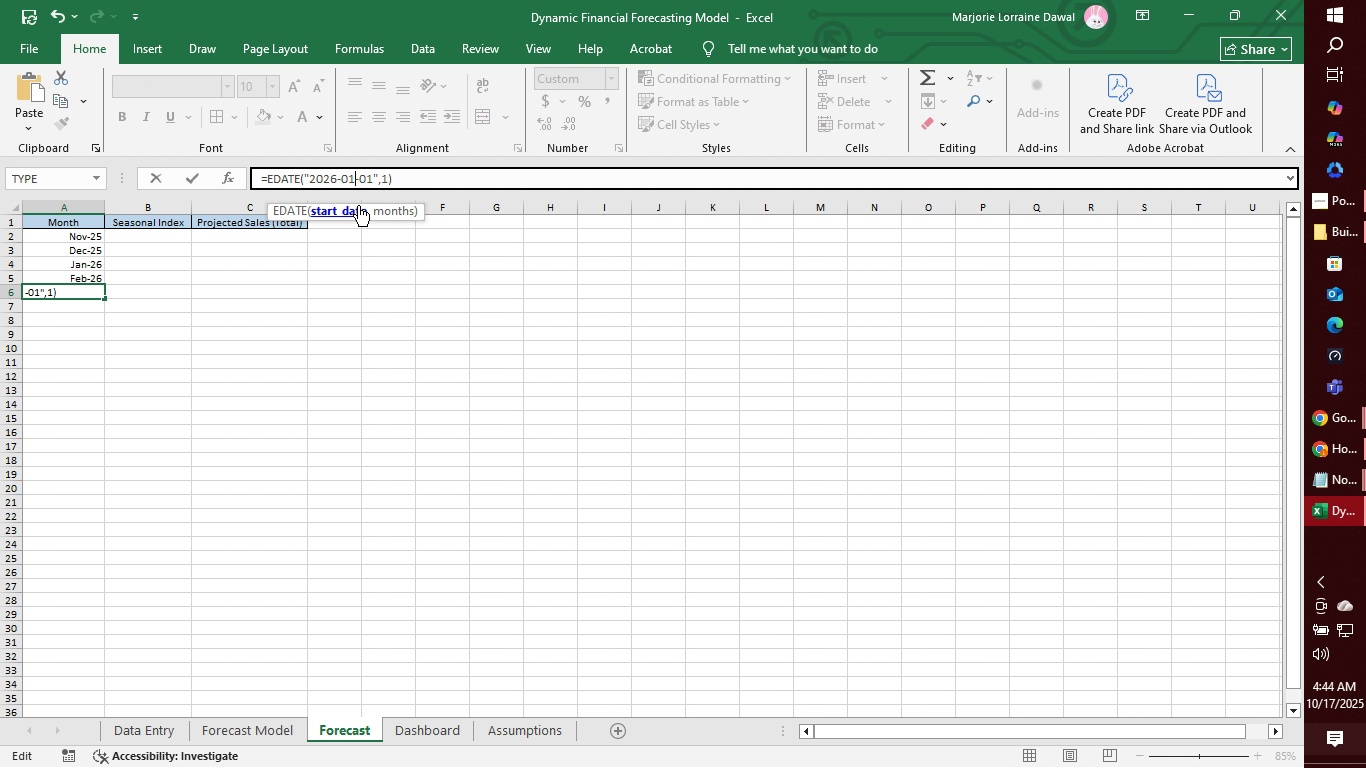 
key(Backspace)
 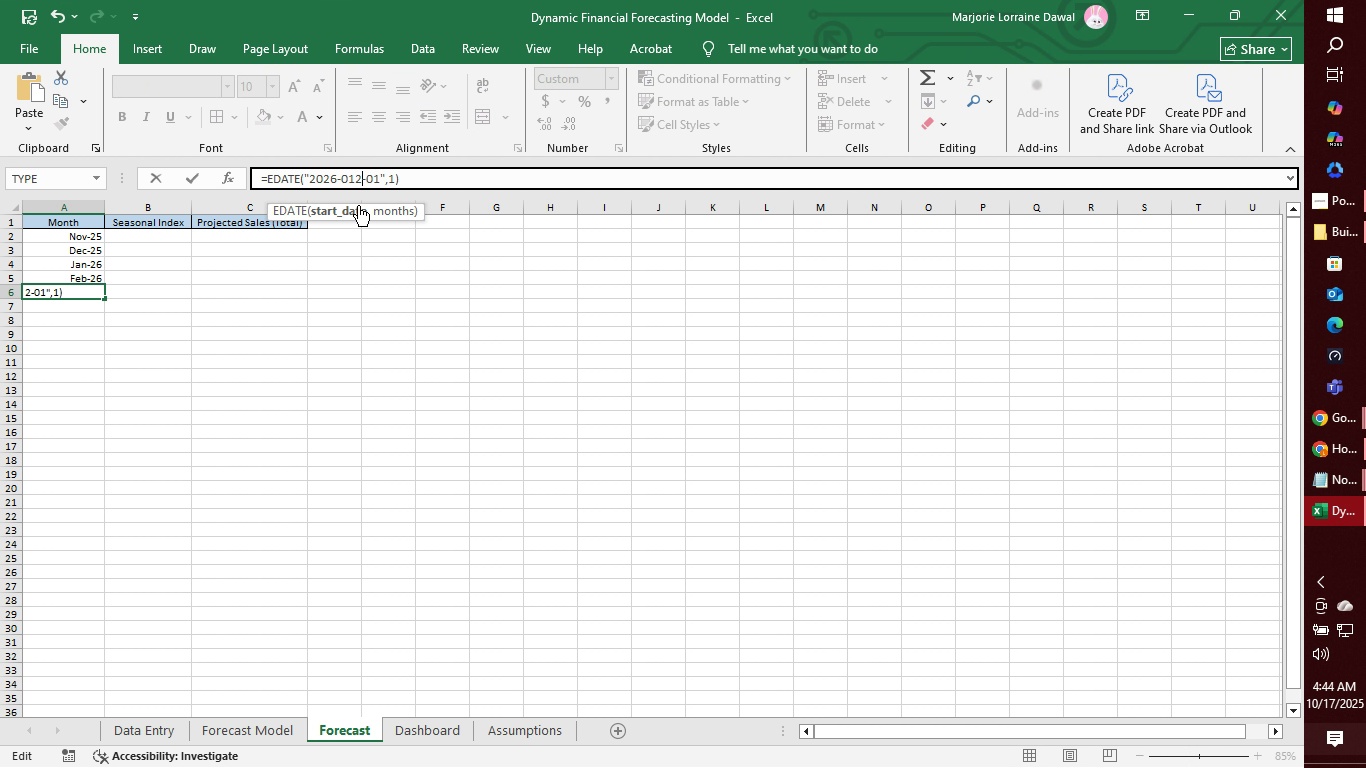 
key(2)
 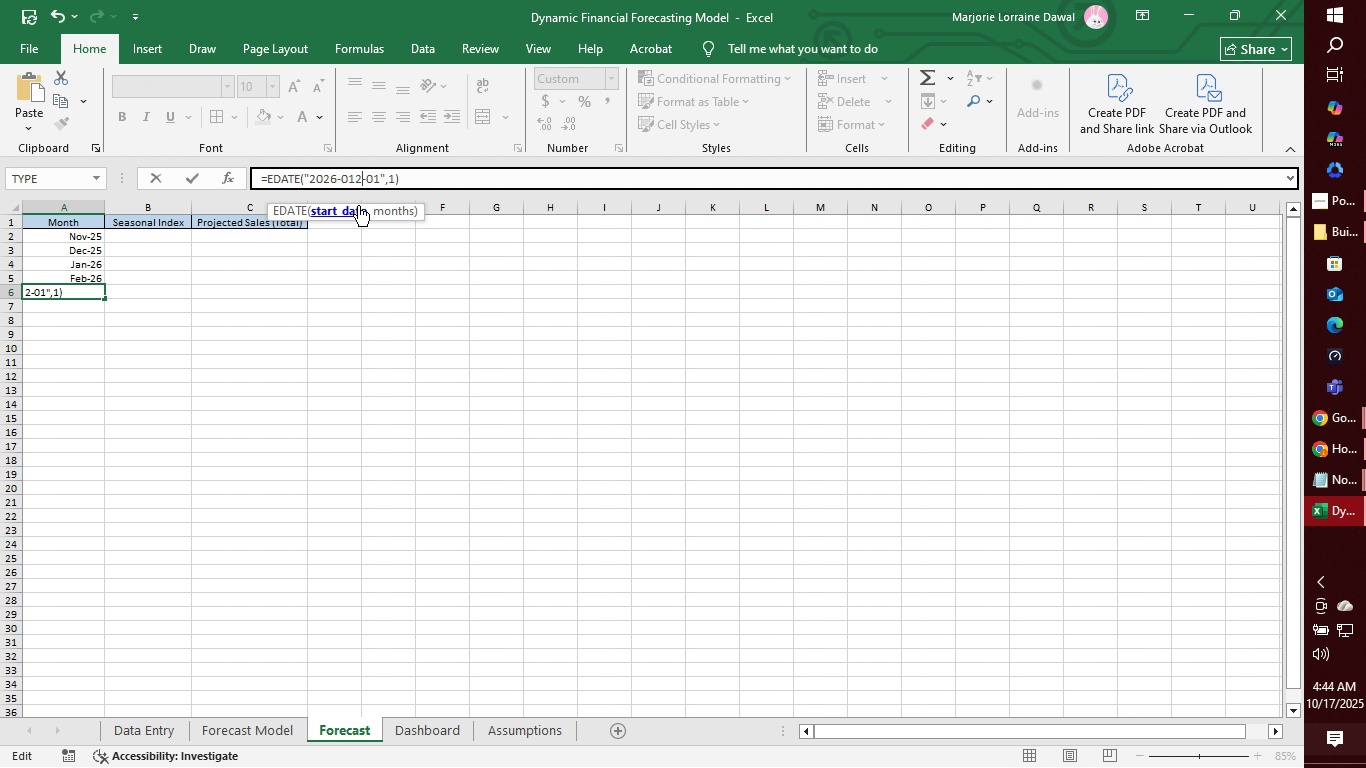 
key(Backspace)
 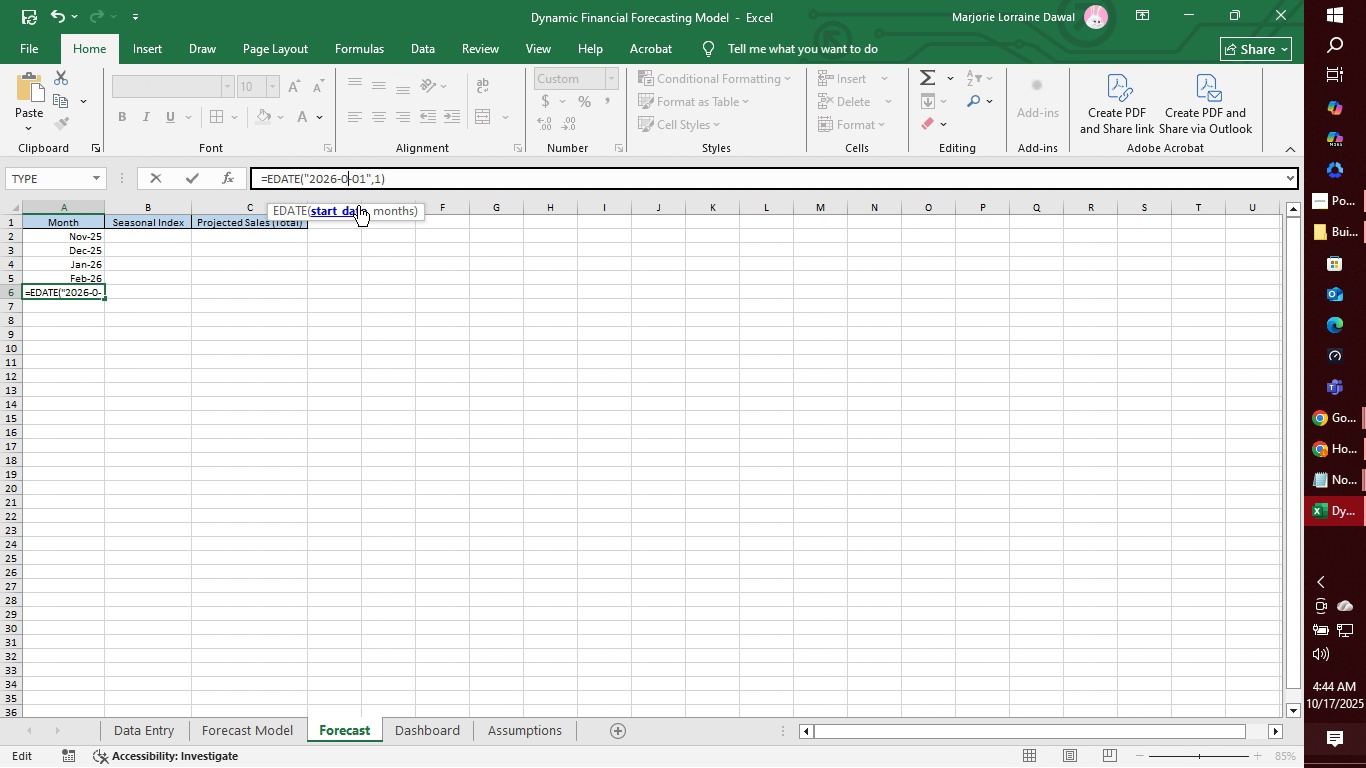 
key(Backspace)
 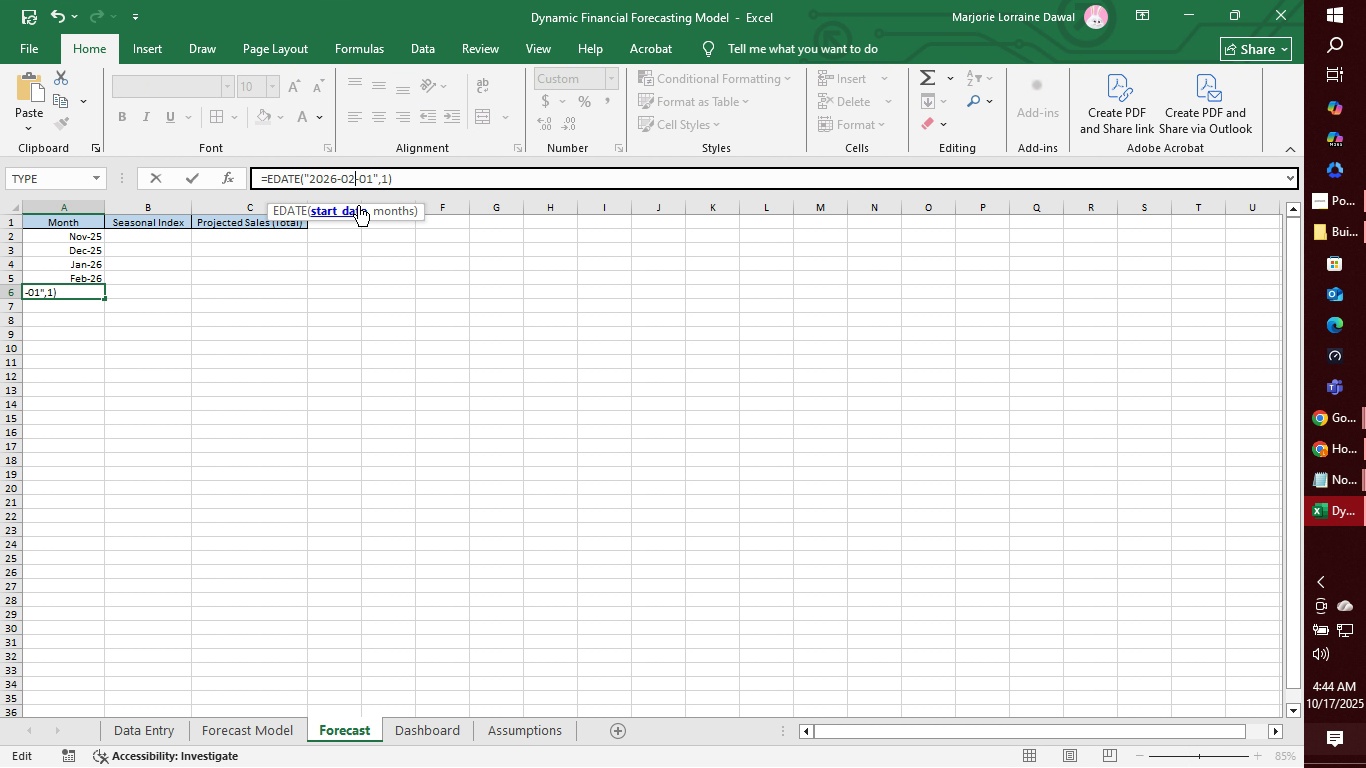 
key(2)
 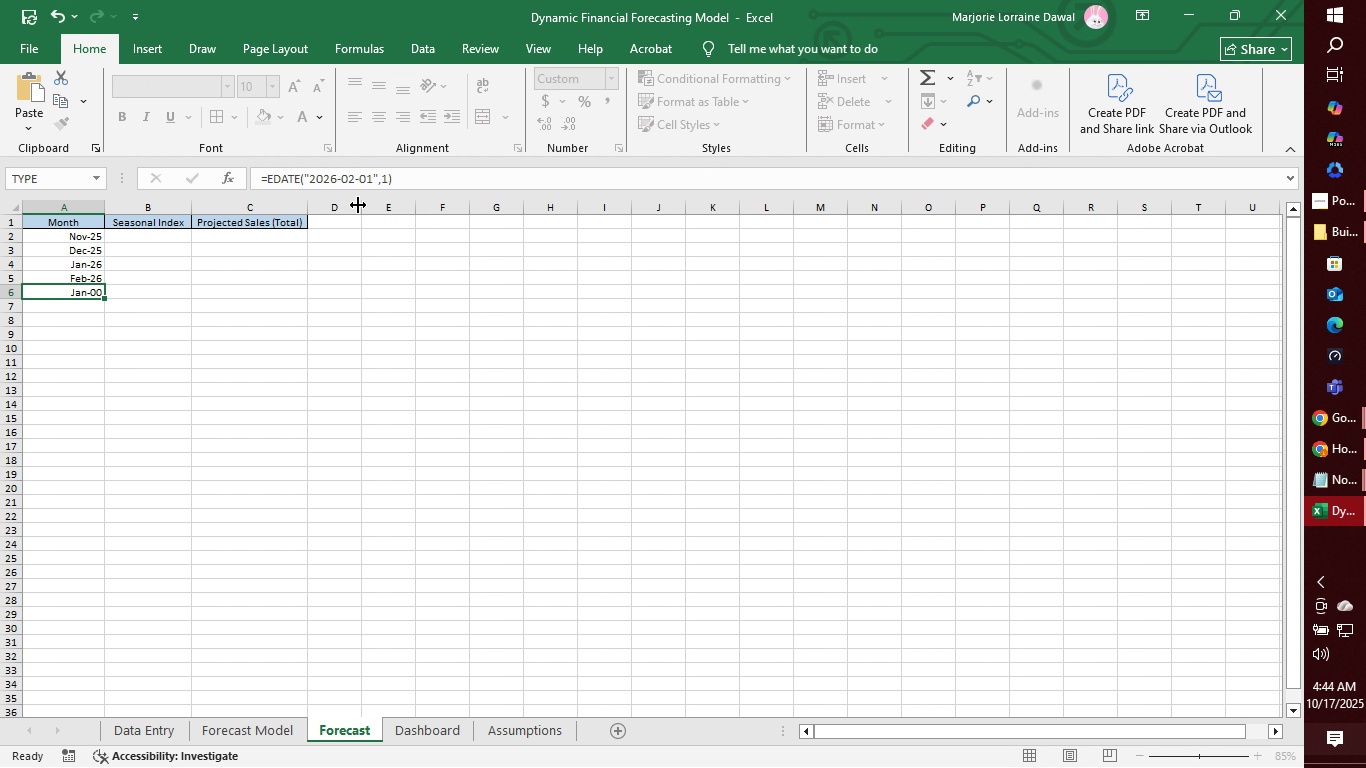 
key(Enter)
 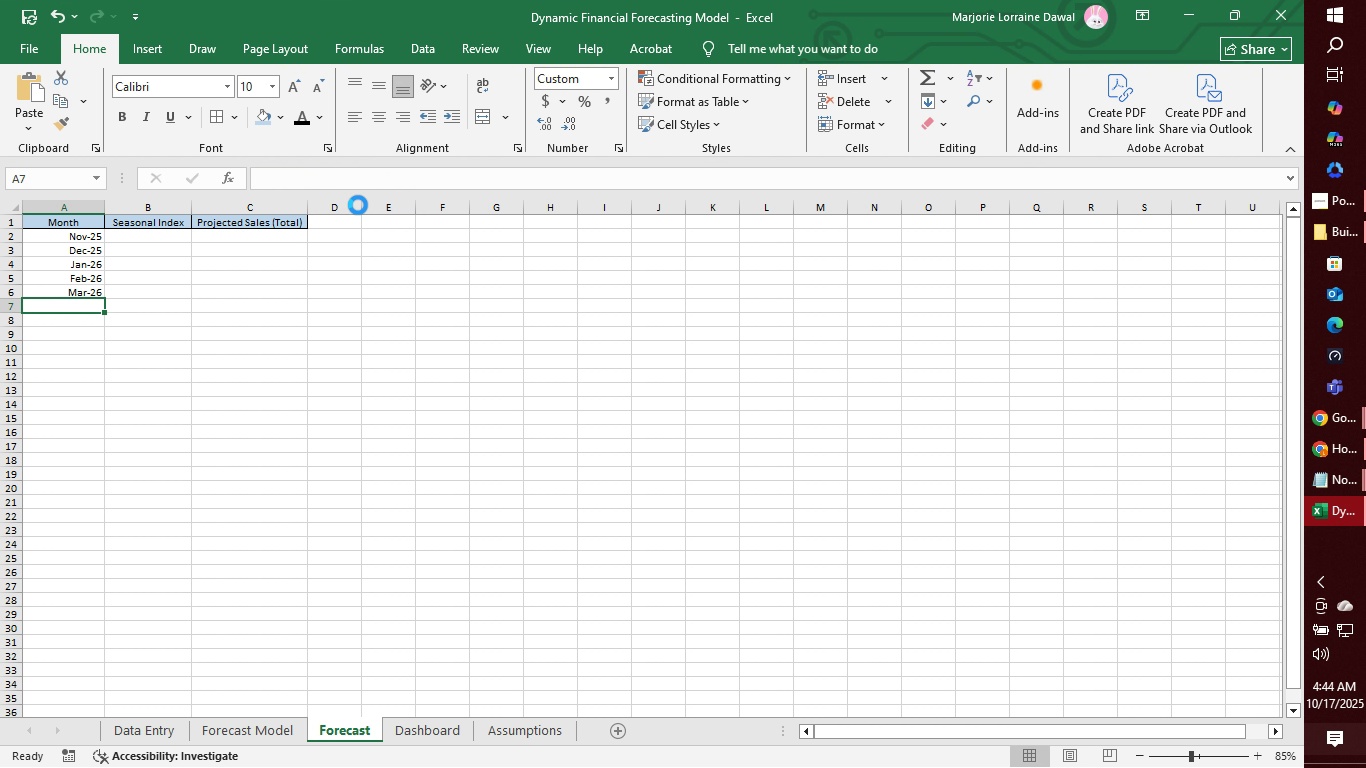 
key(Control+V)
 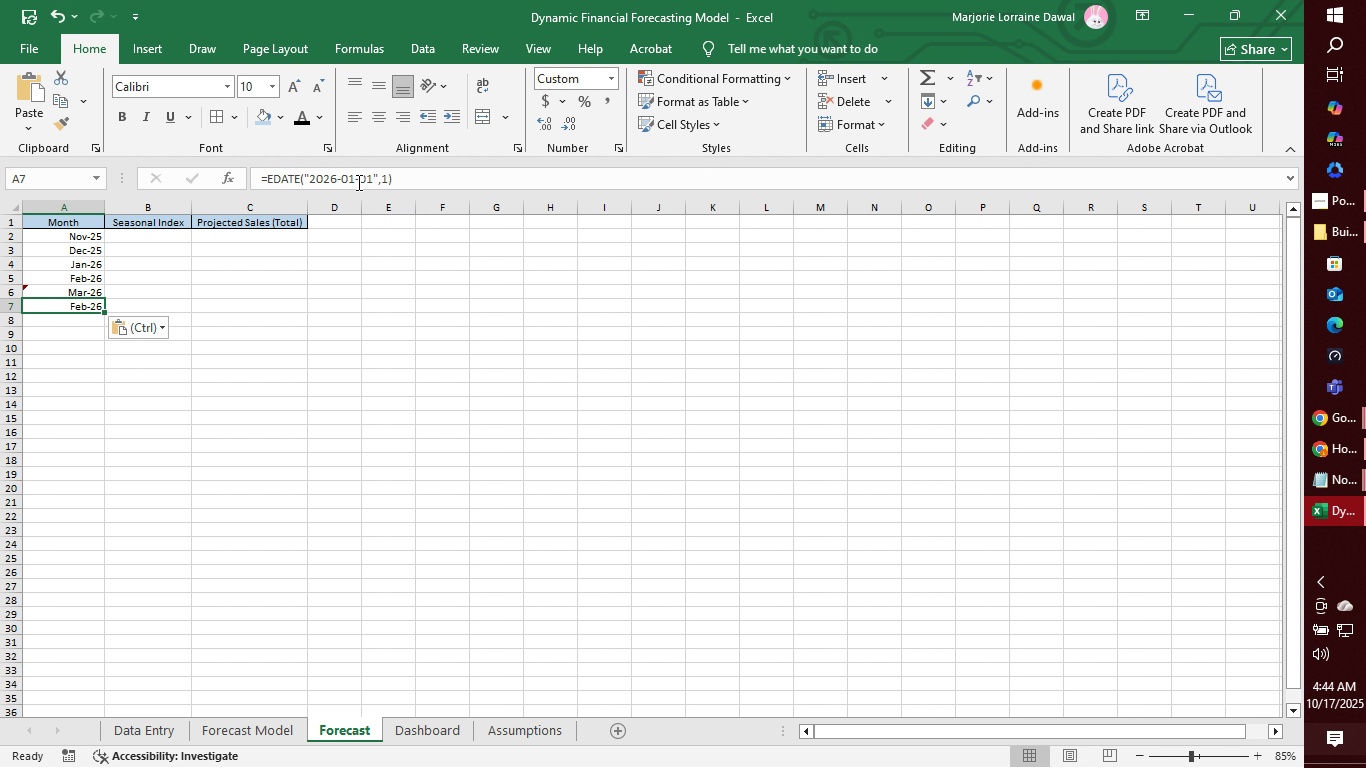 
left_click([354, 181])
 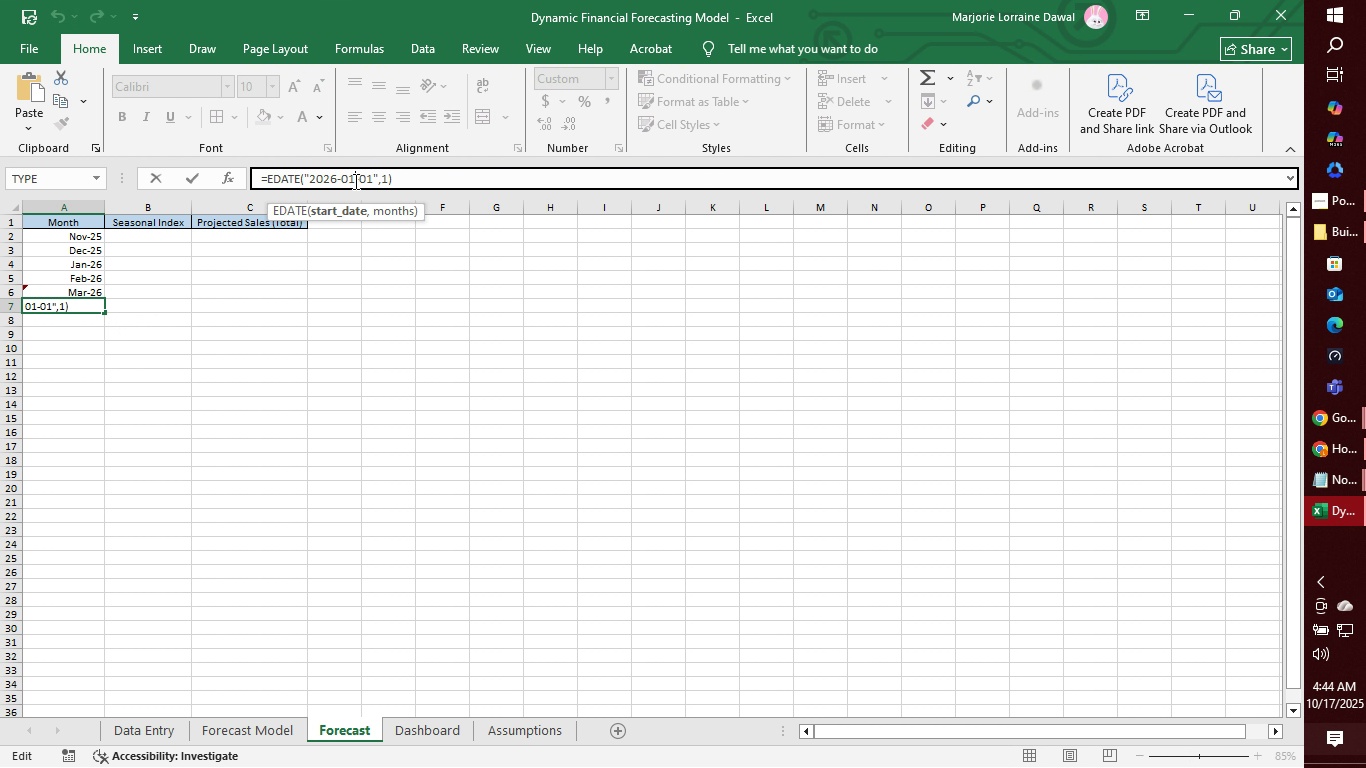 
key(Backspace)
 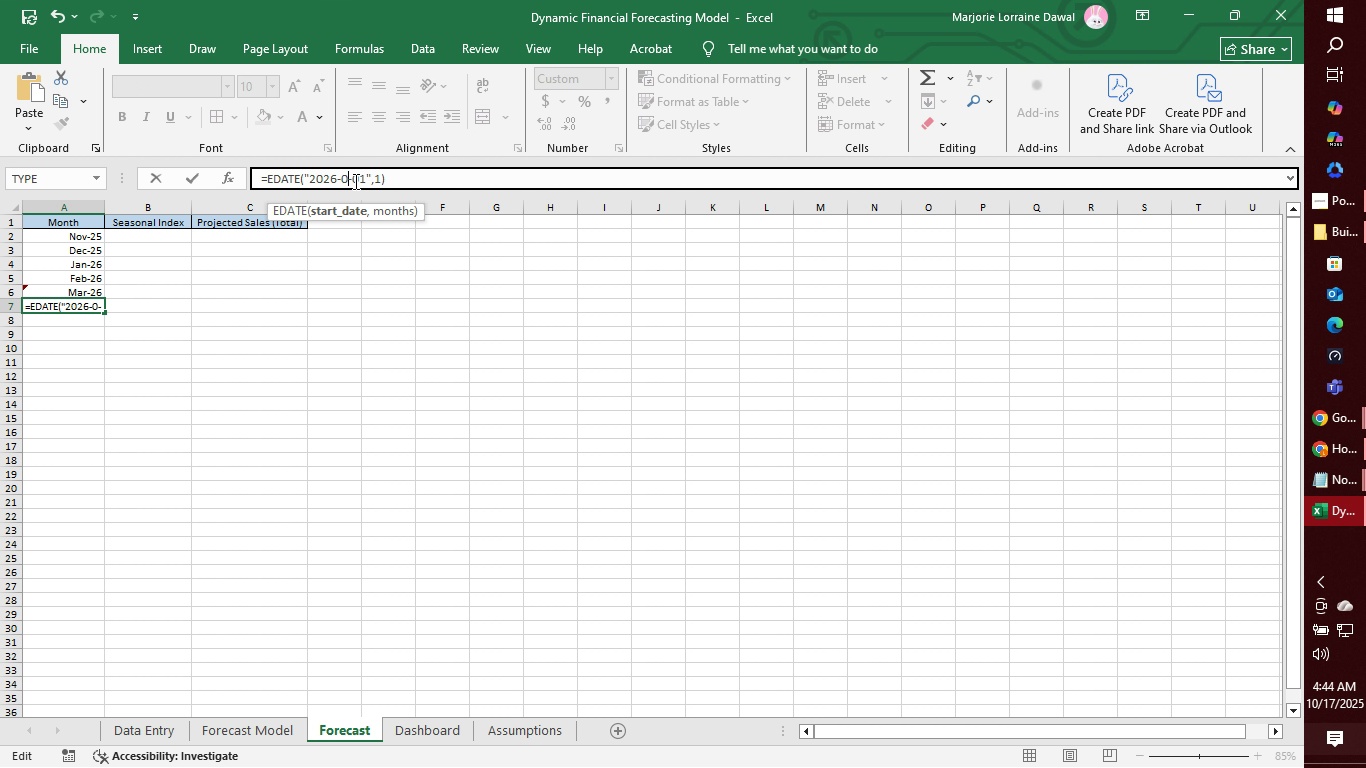 
wait(5.5)
 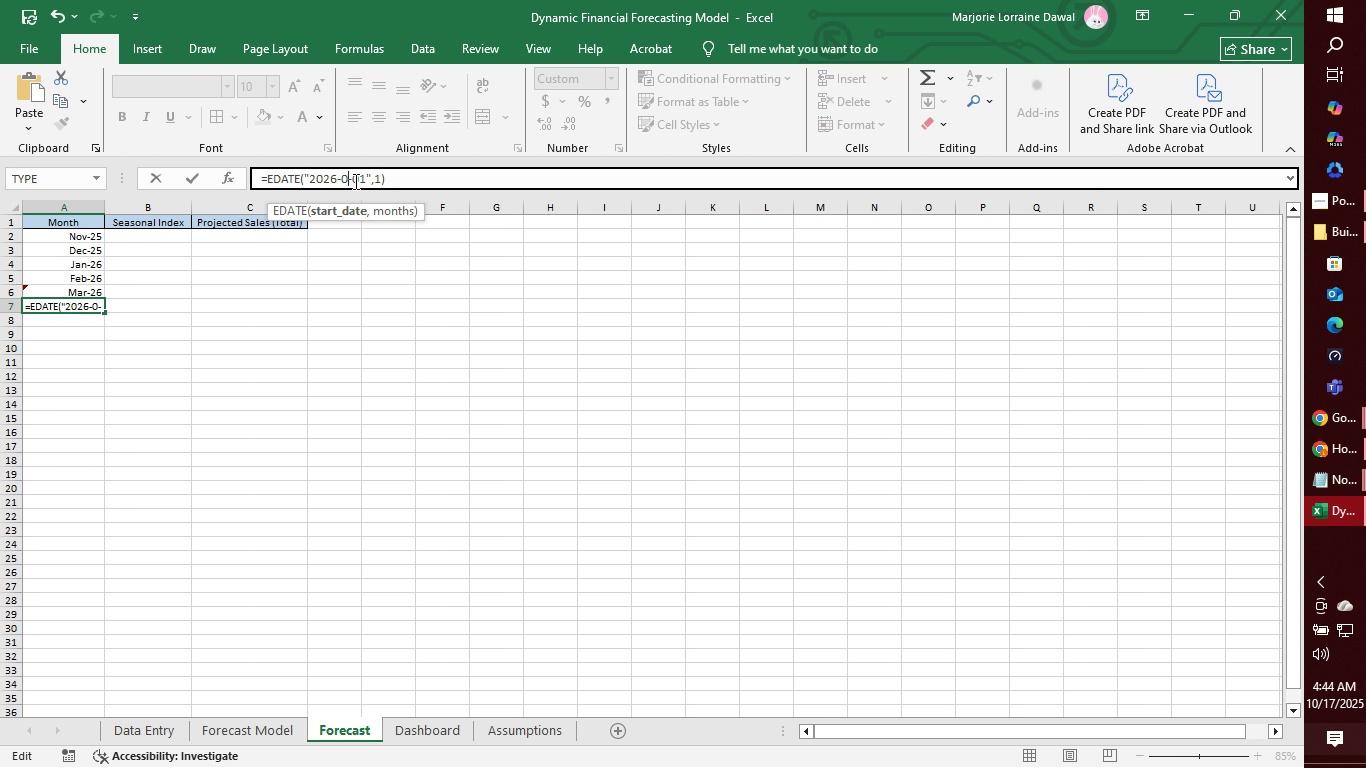 
key(3)
 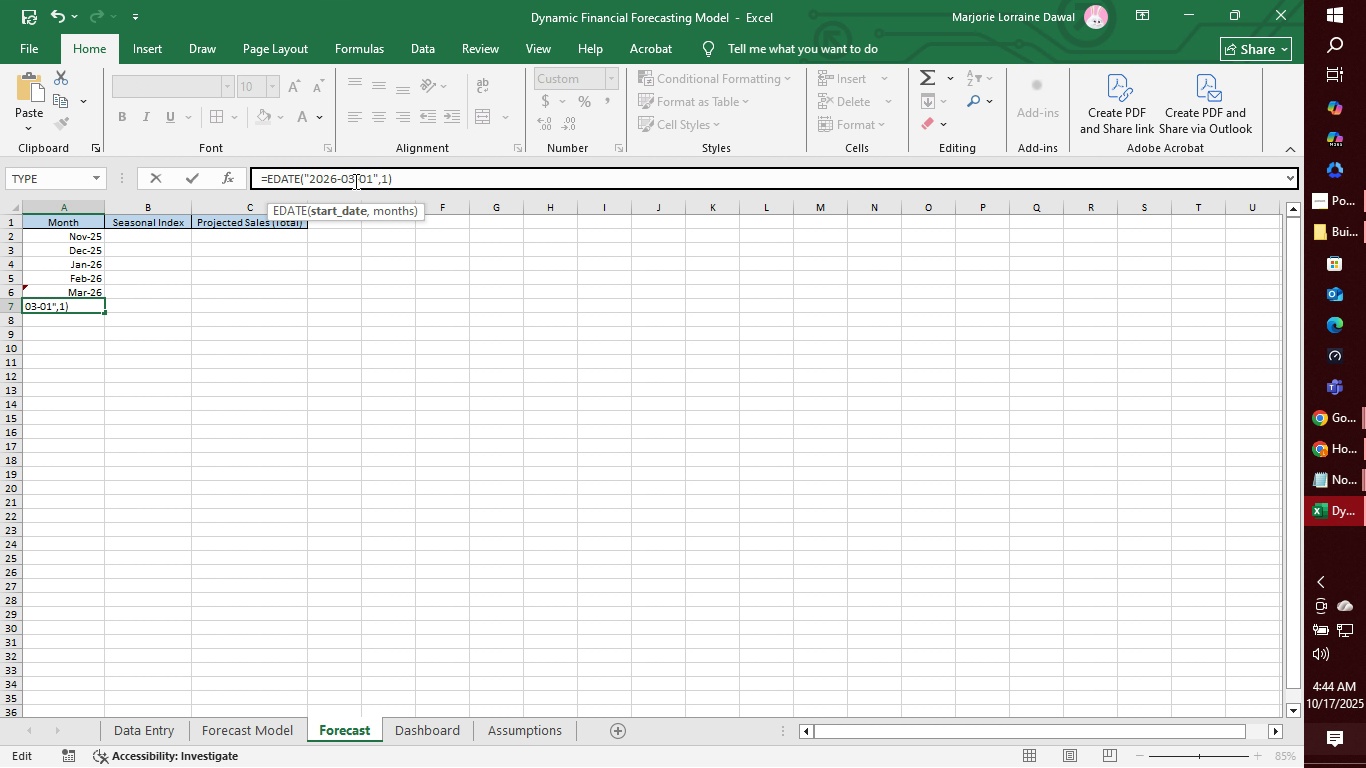 
key(Enter)
 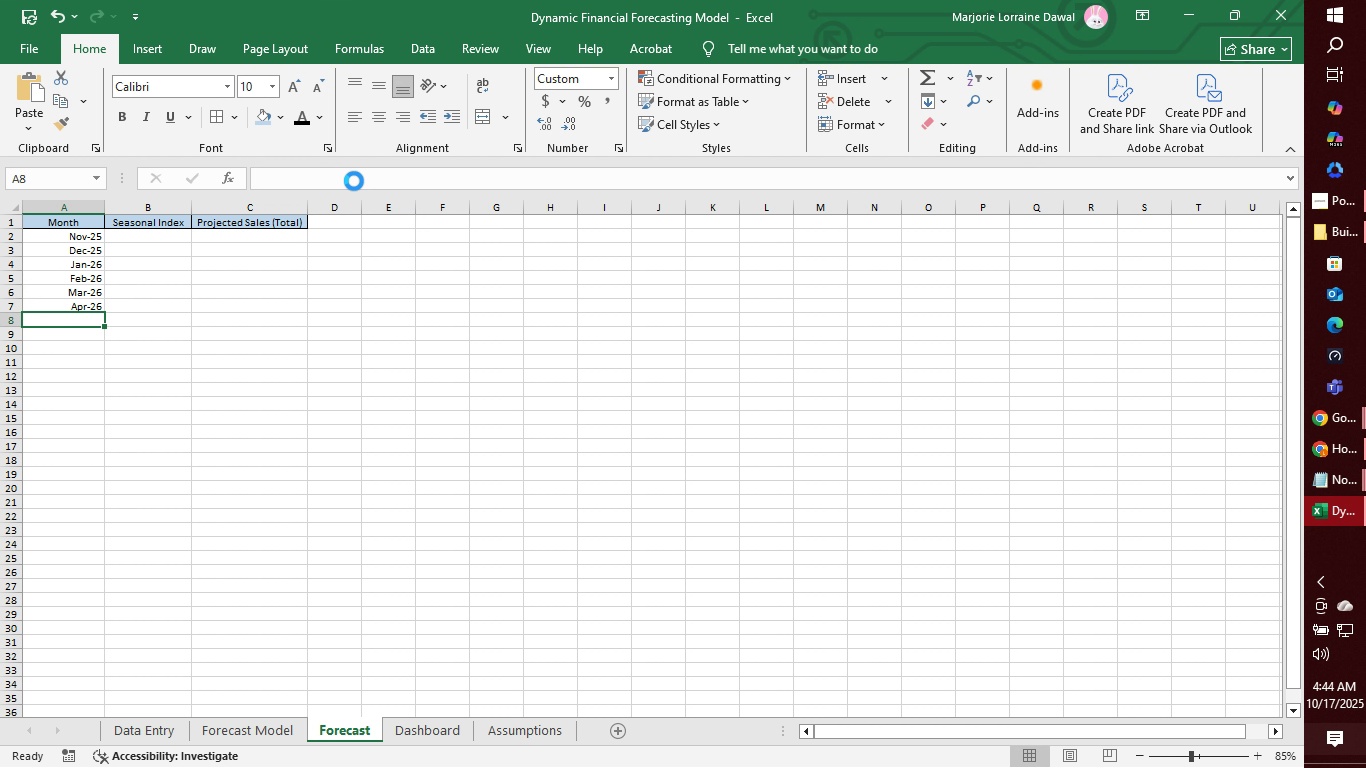 
key(Control+V)
 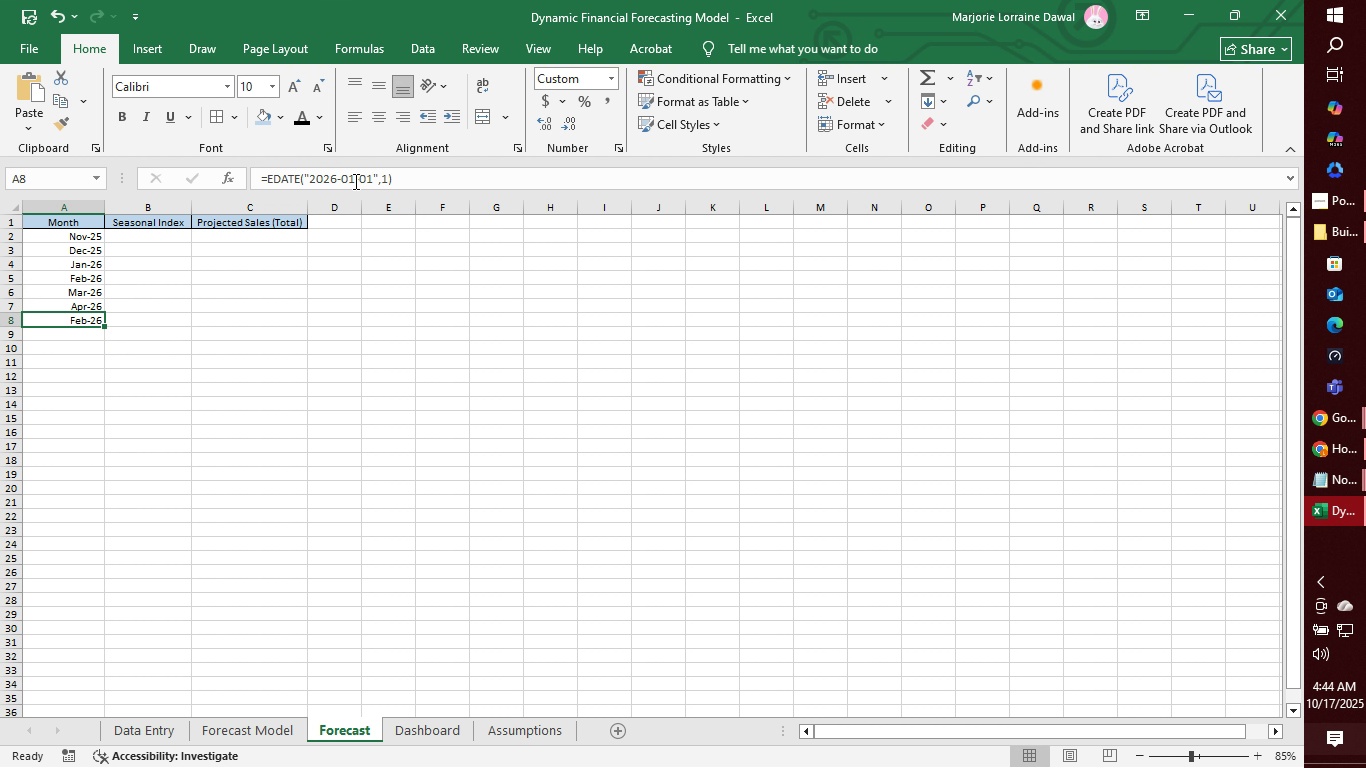 
left_click([354, 181])
 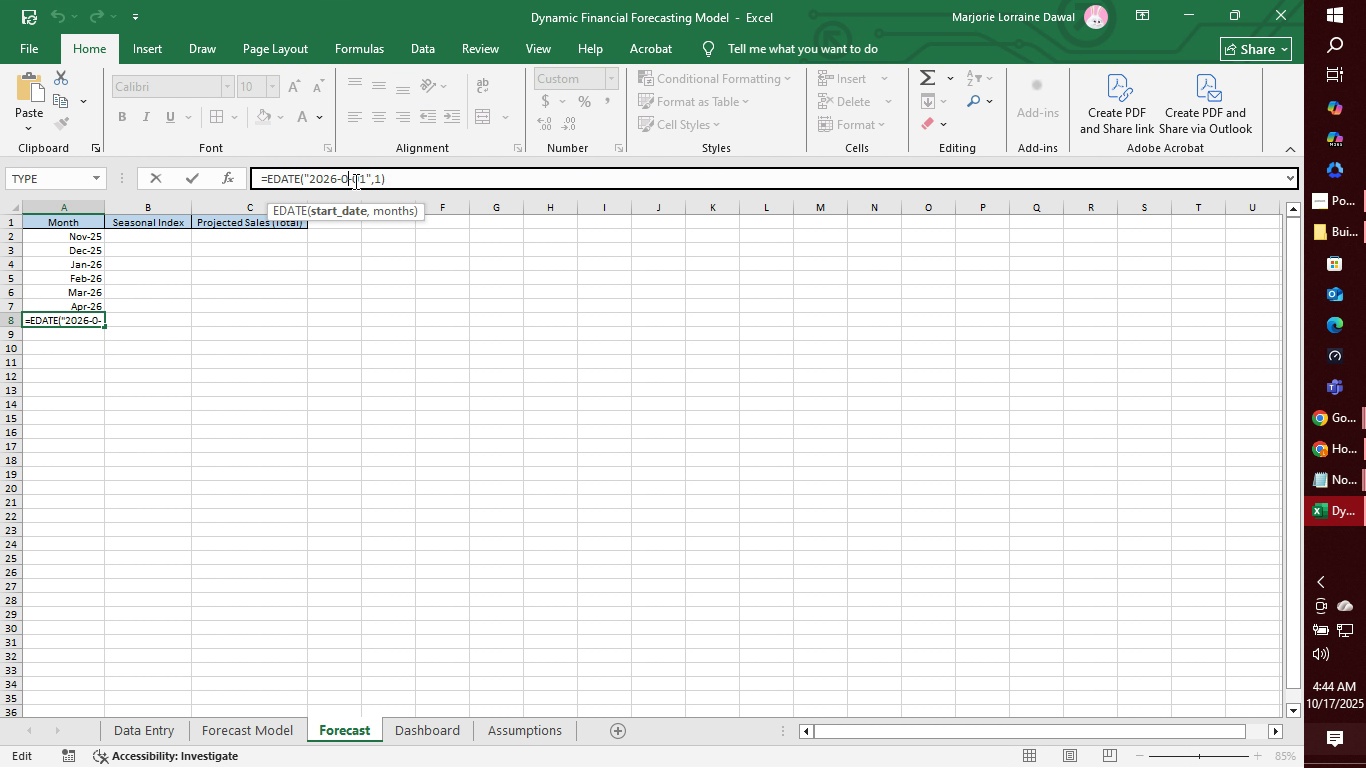 
key(Backspace)
 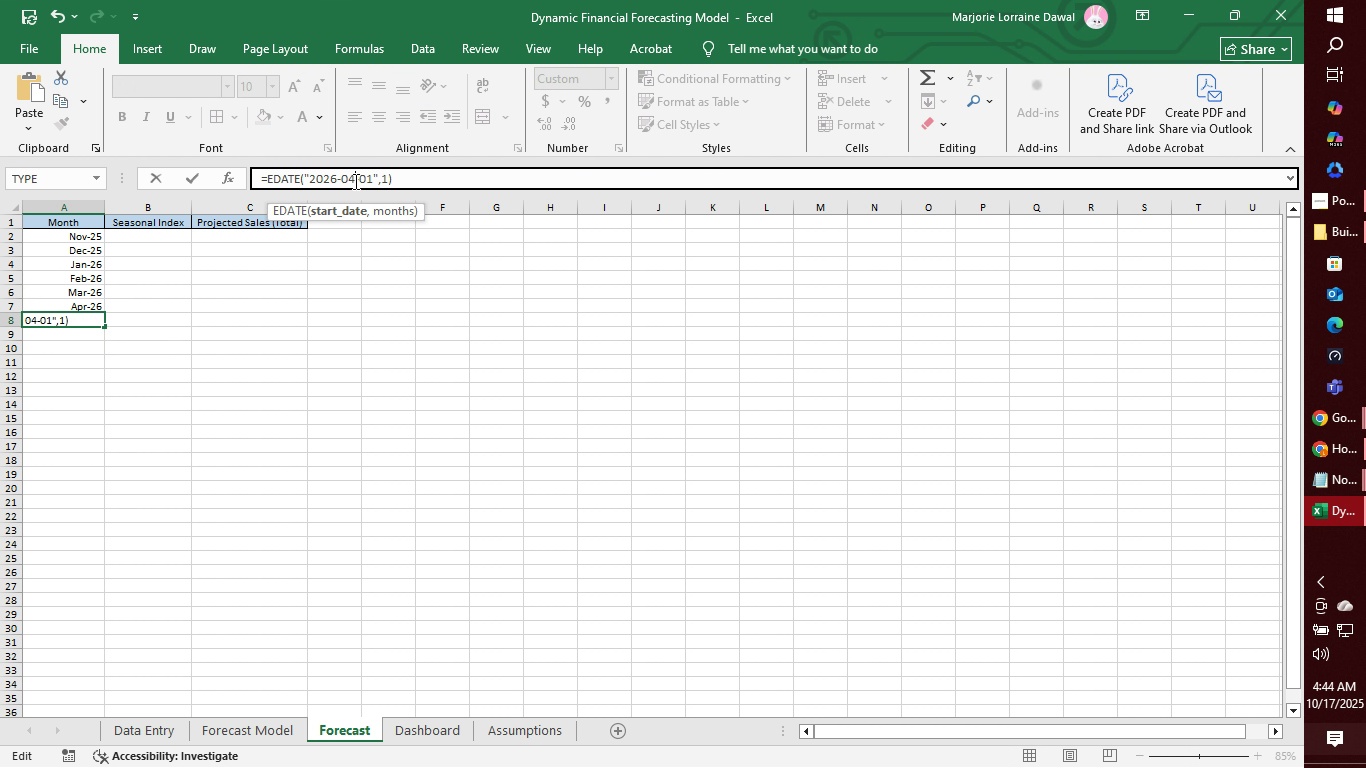 
key(4)
 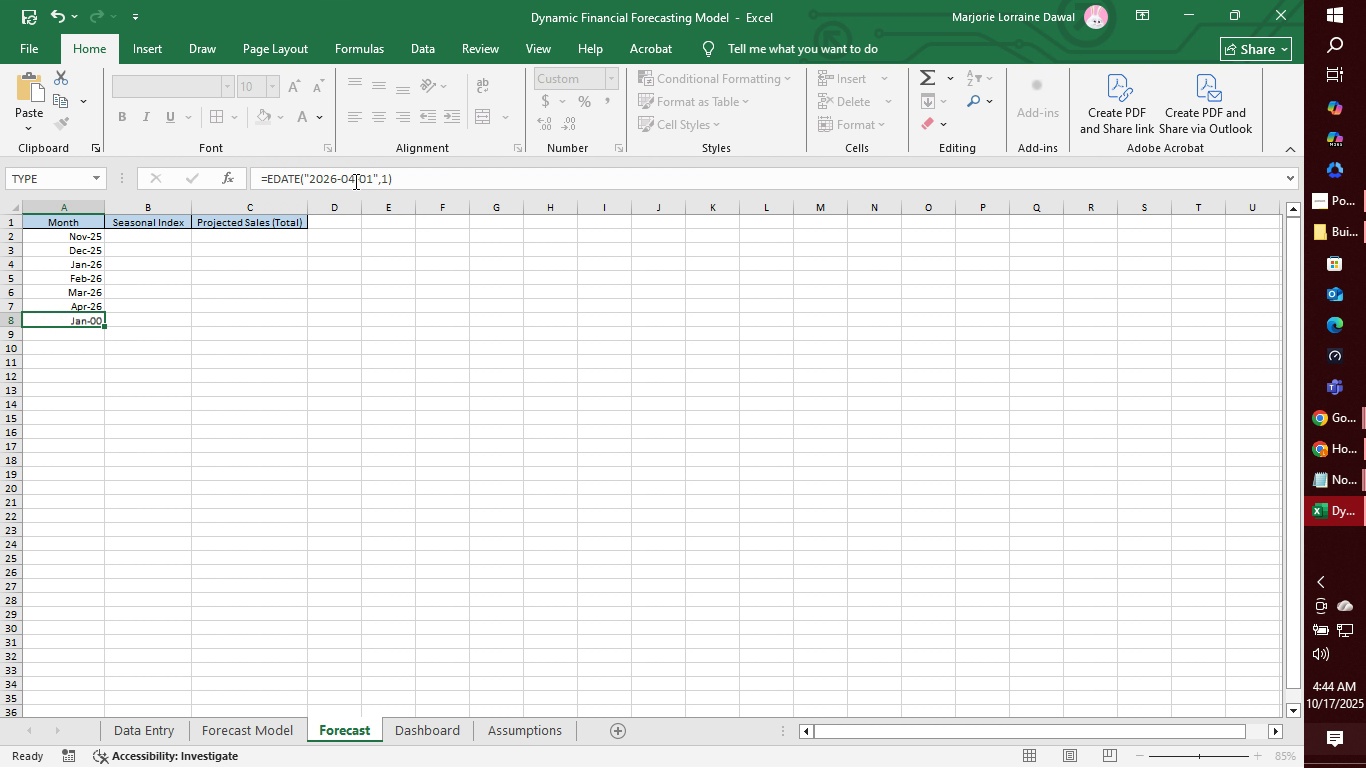 
key(Enter)
 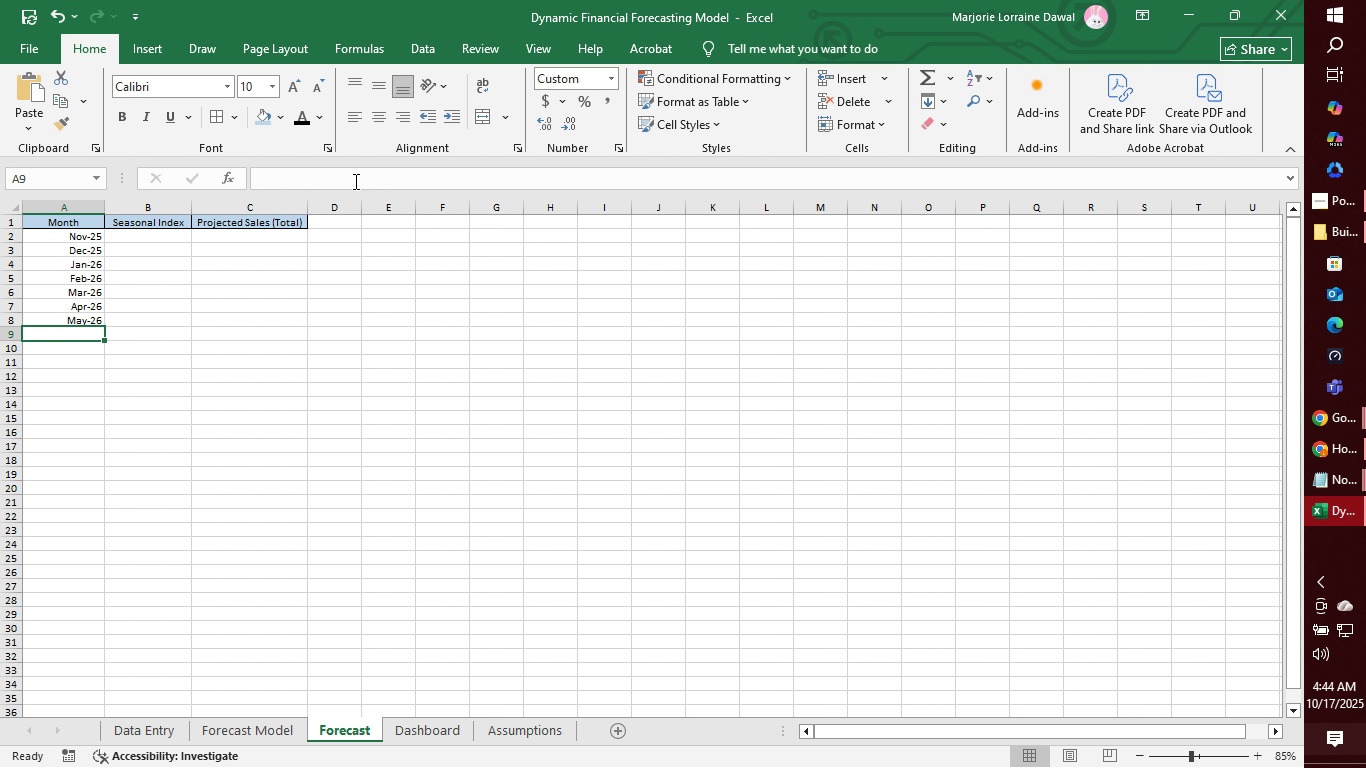 
key(Control+V)
 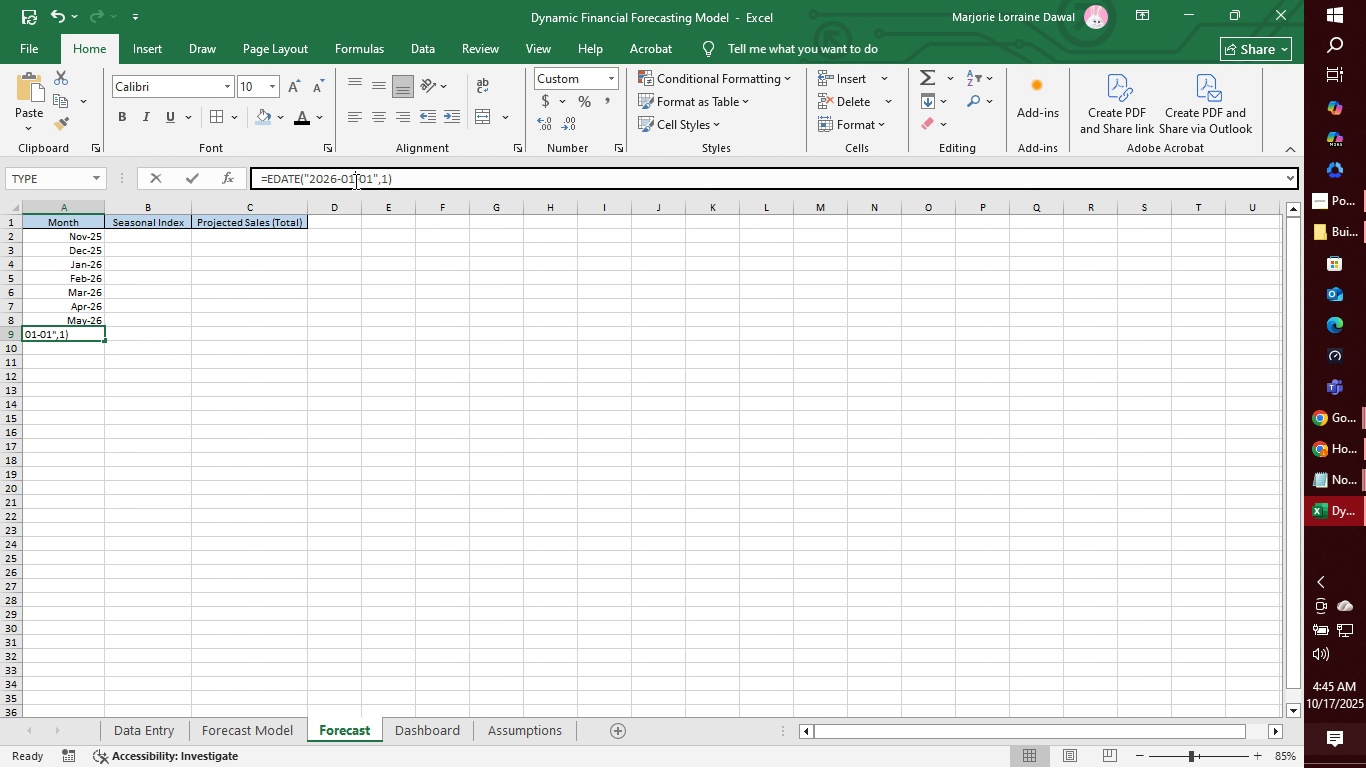 
left_click([354, 181])
 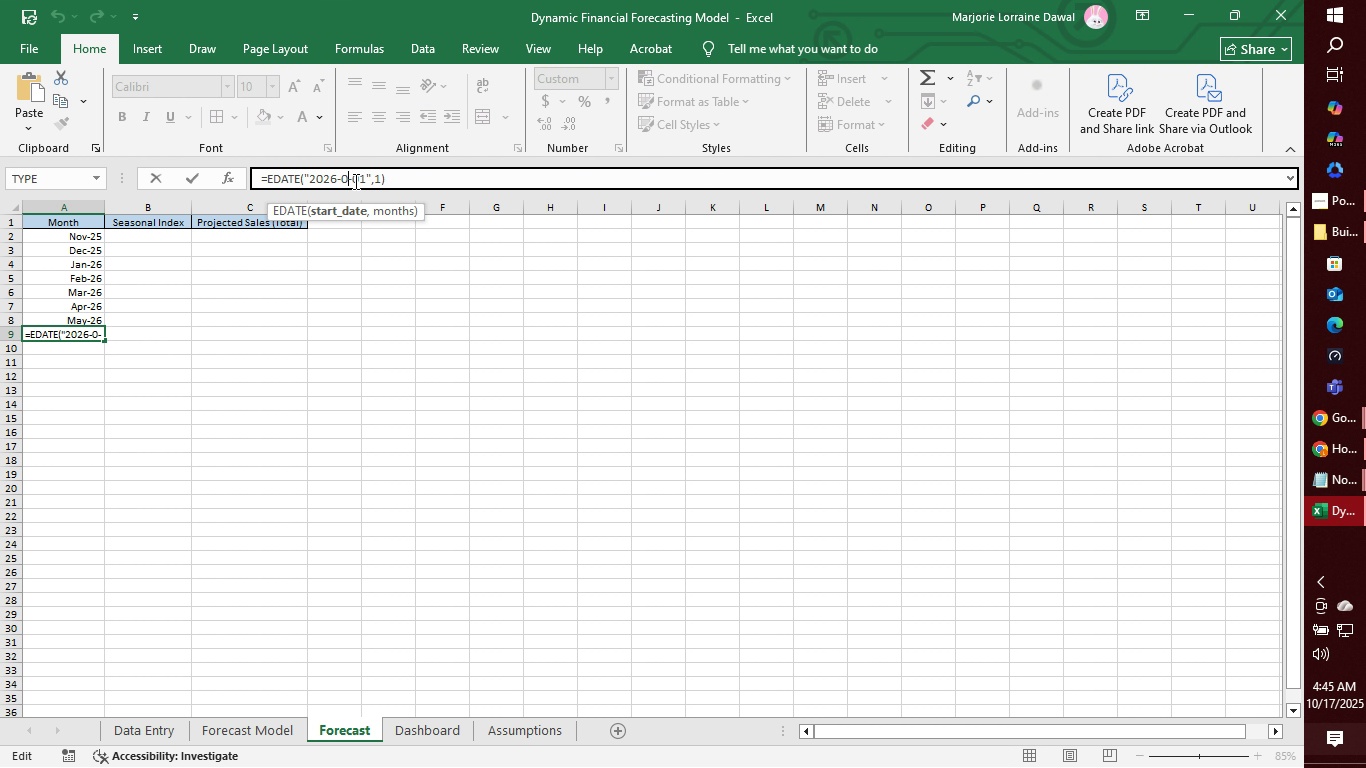 
key(Backspace)
 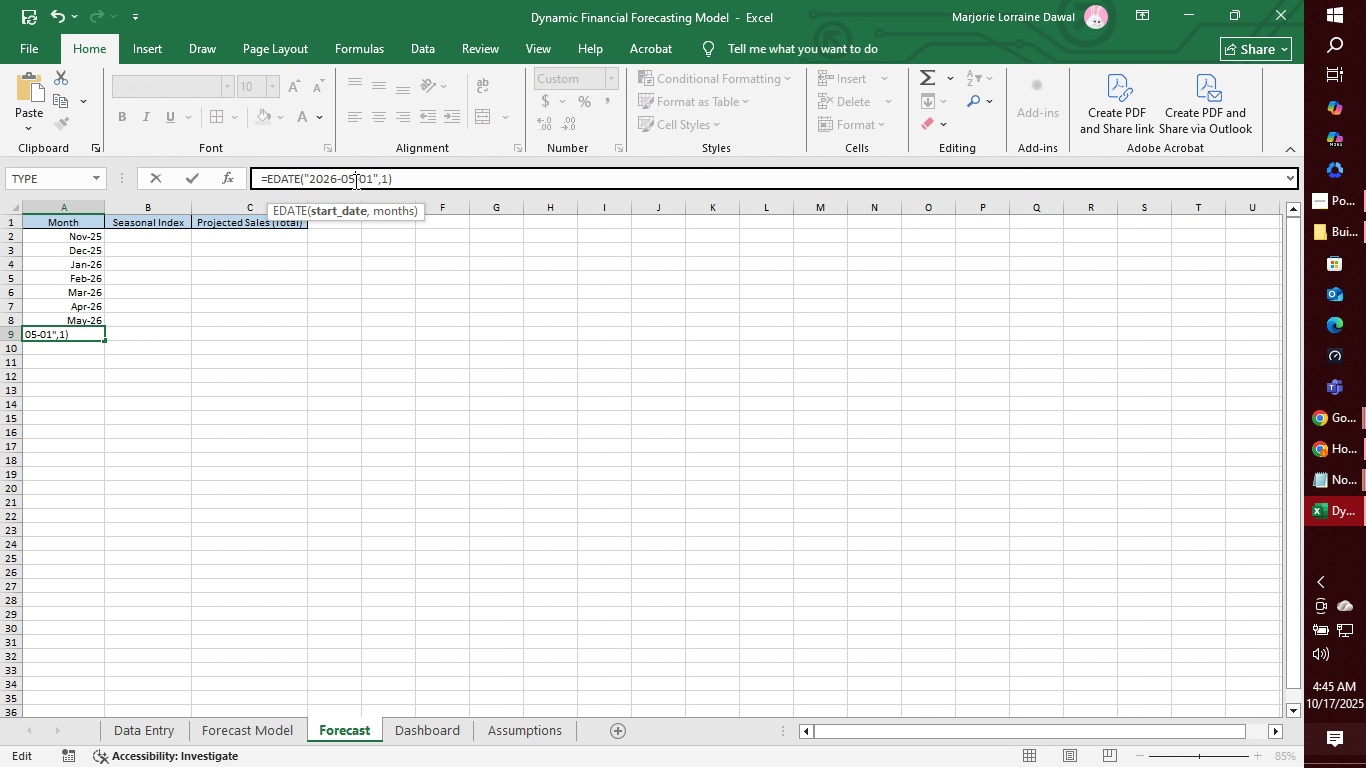 
key(5)
 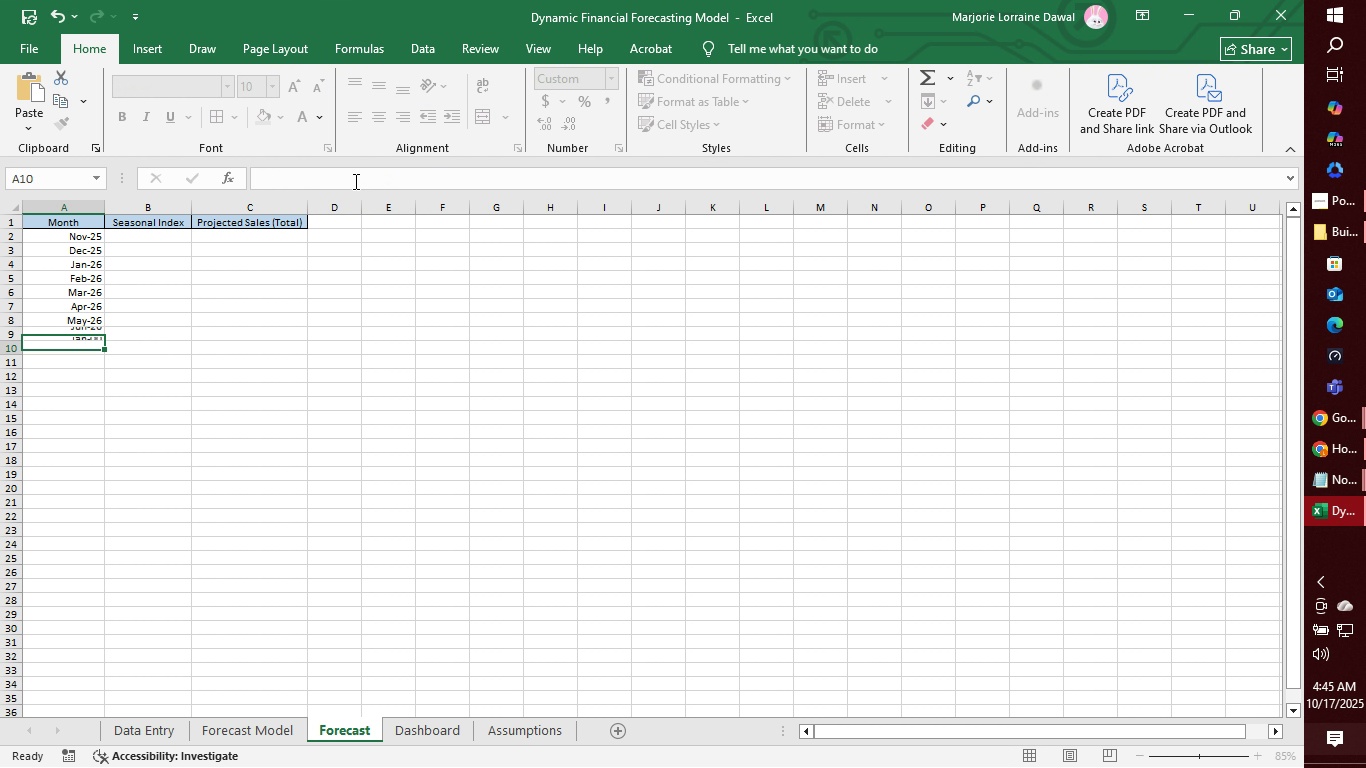 
key(Enter)
 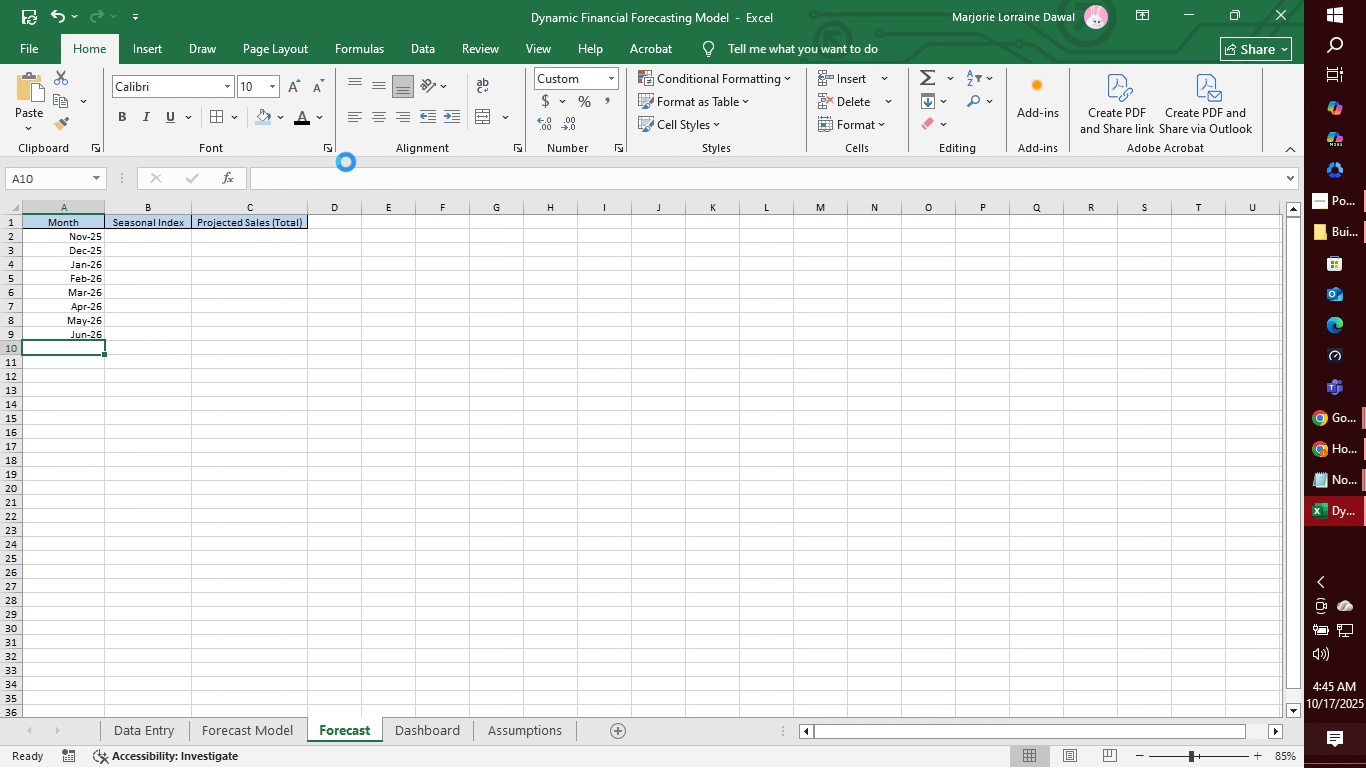 
left_click([346, 162])
 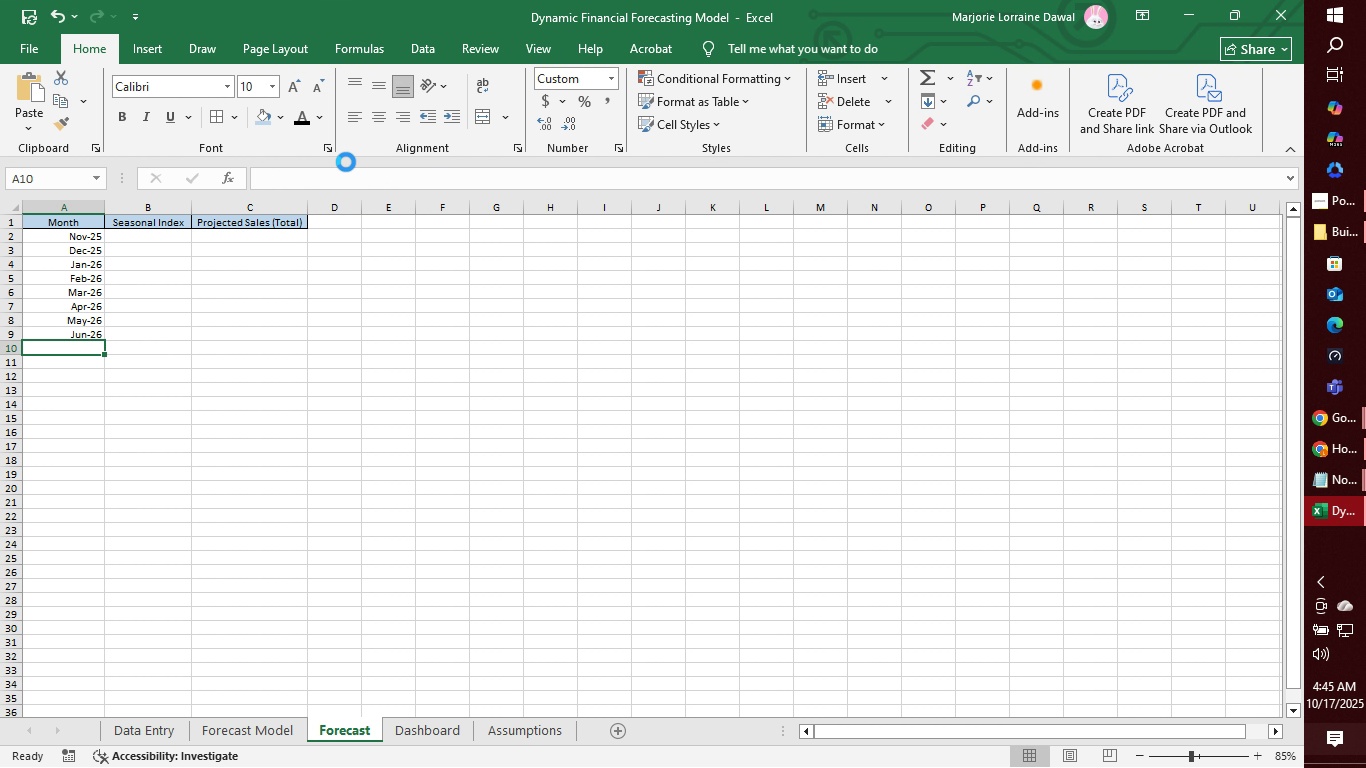 
key(Control+V)
 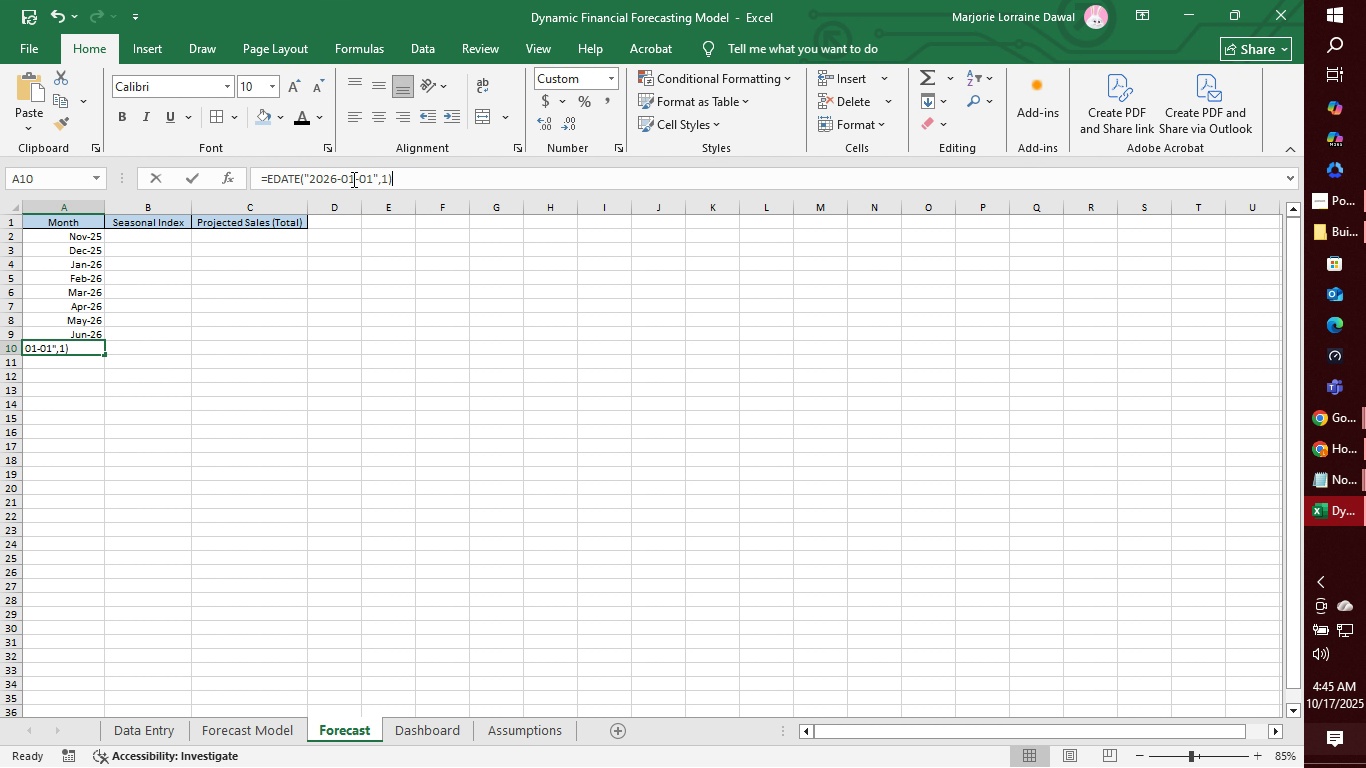 
left_click([352, 179])
 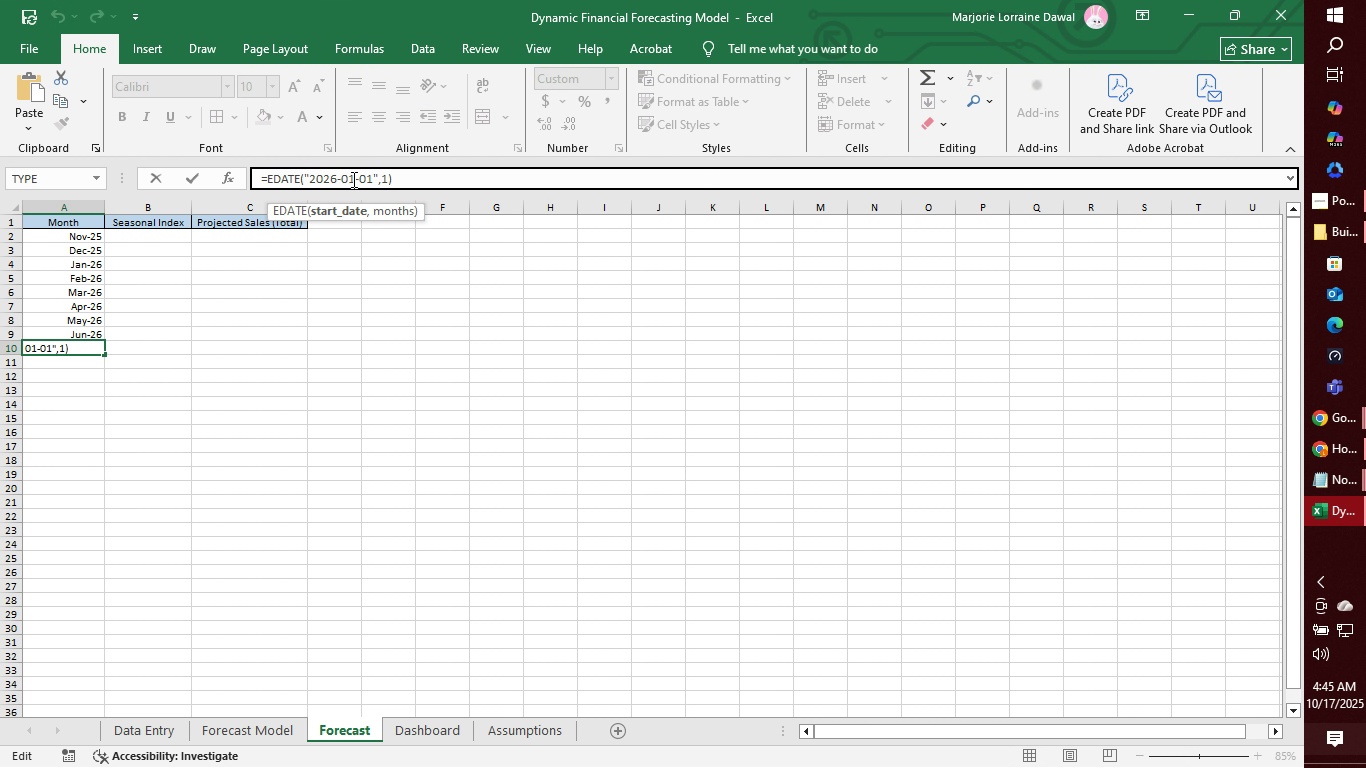 
key(Backspace)
 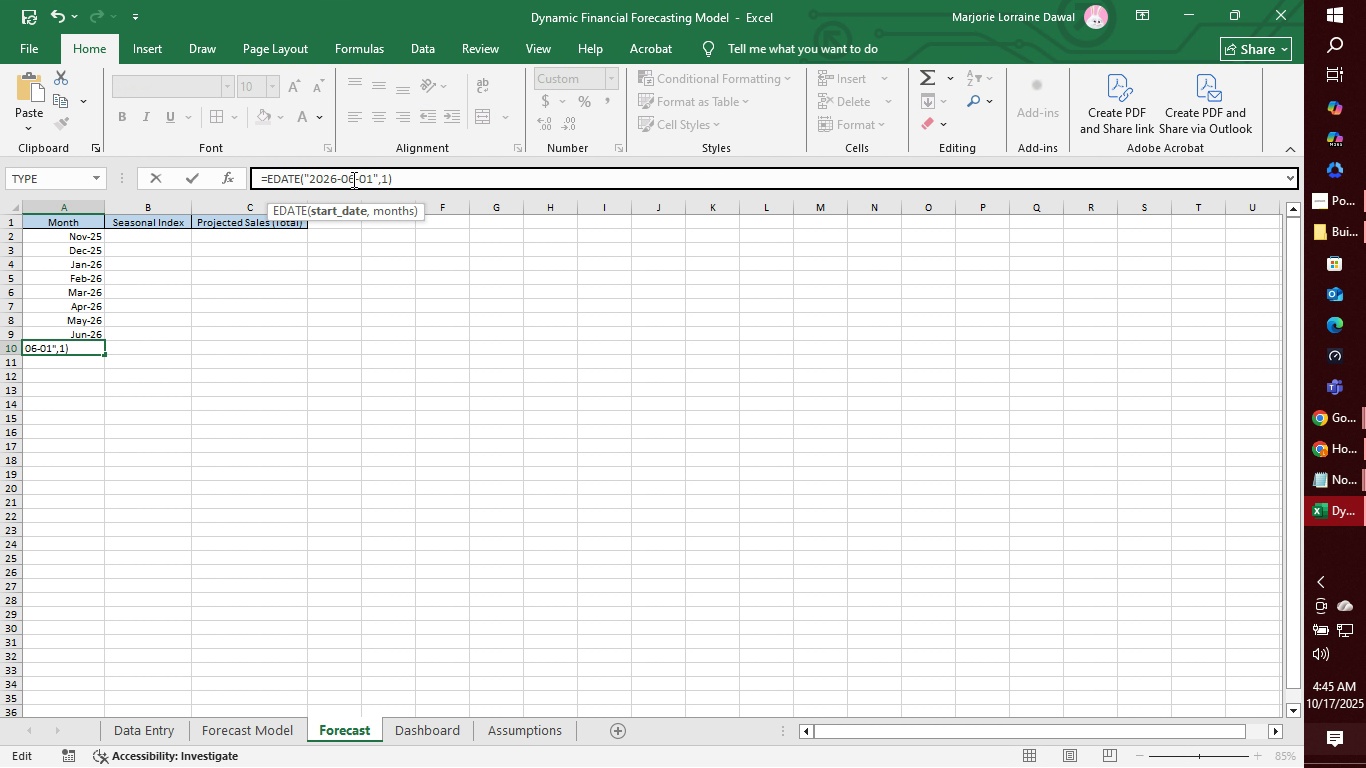 
key(6)
 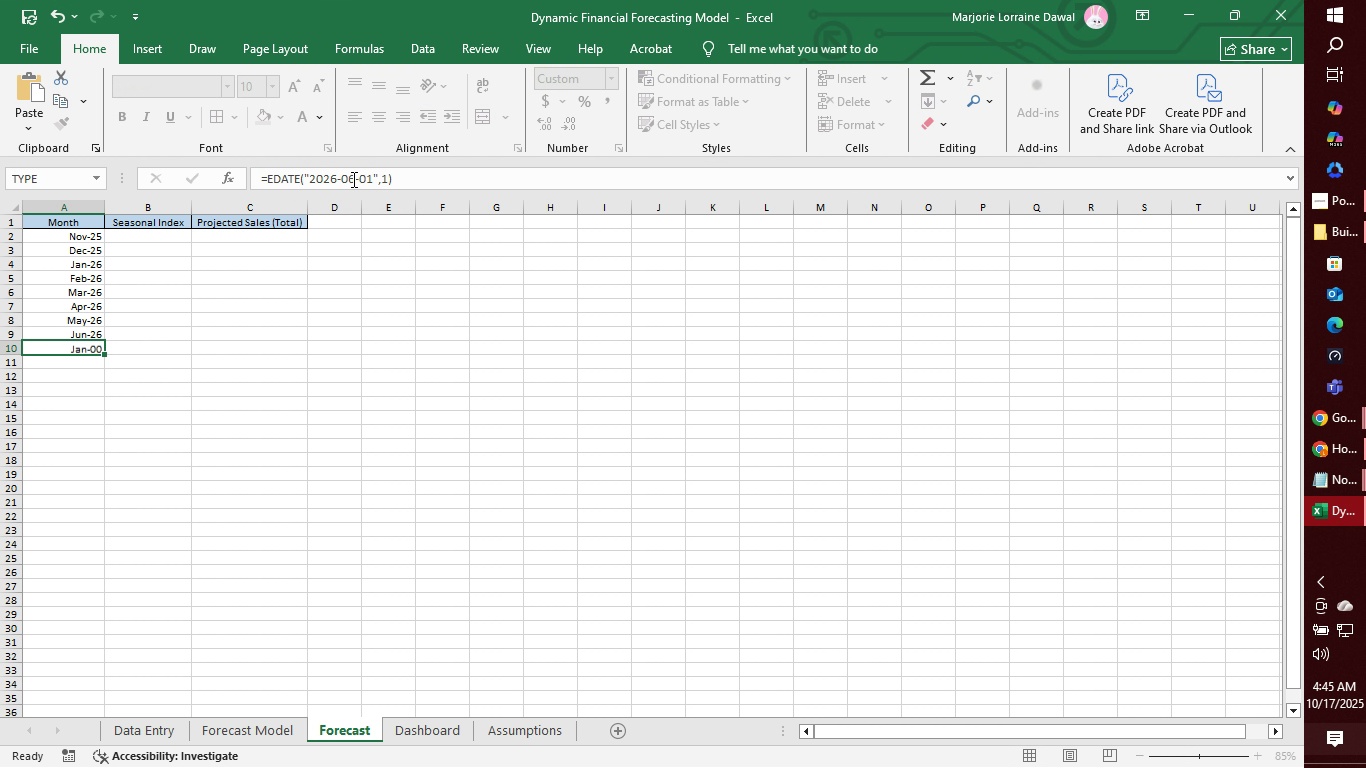 
key(Enter)
 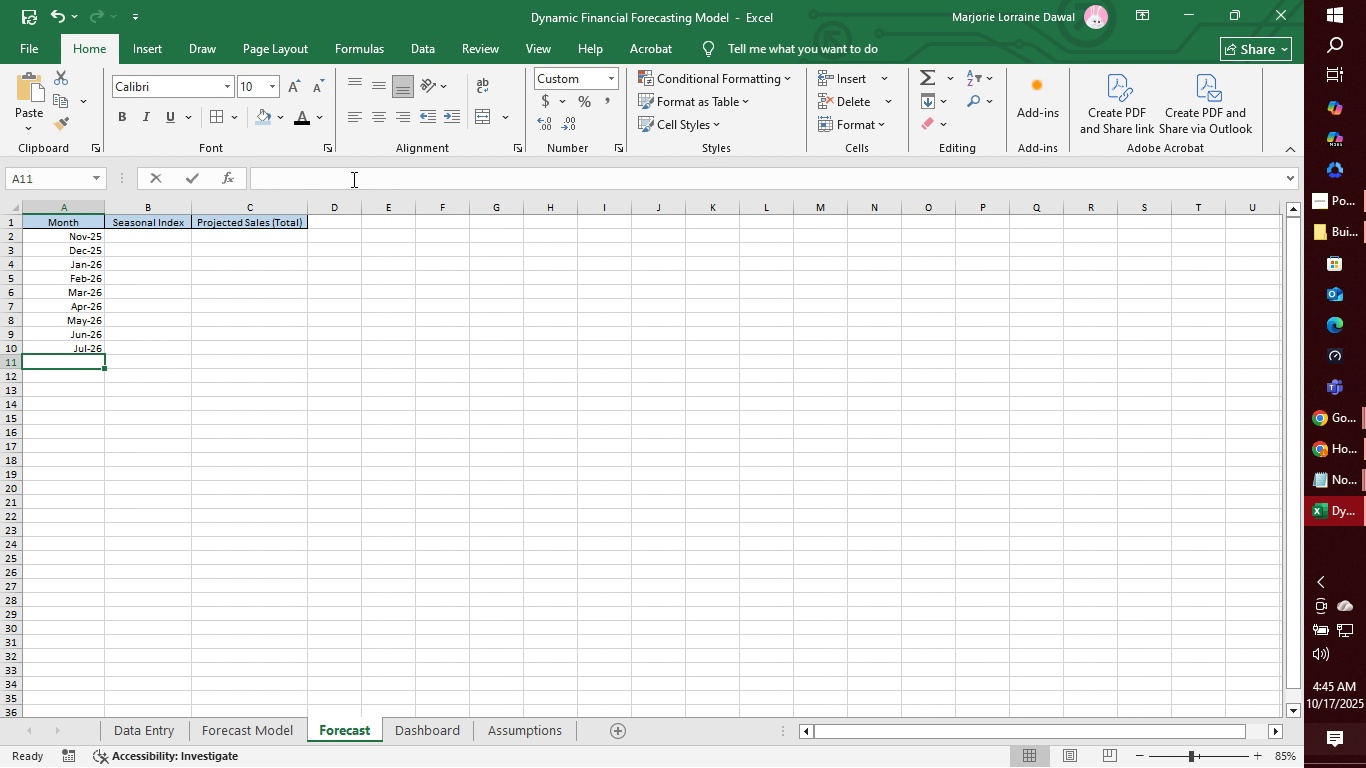 
left_click([352, 179])
 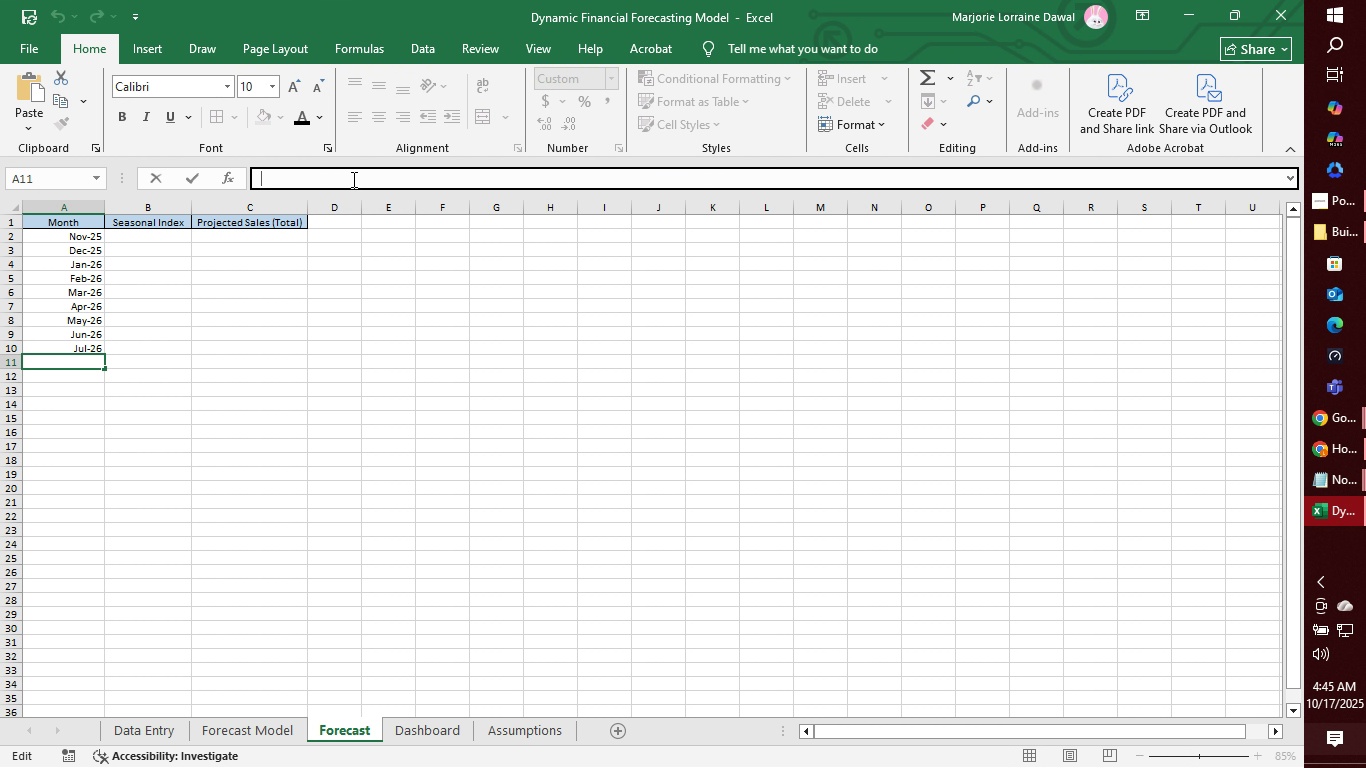 
key(Control+V)
 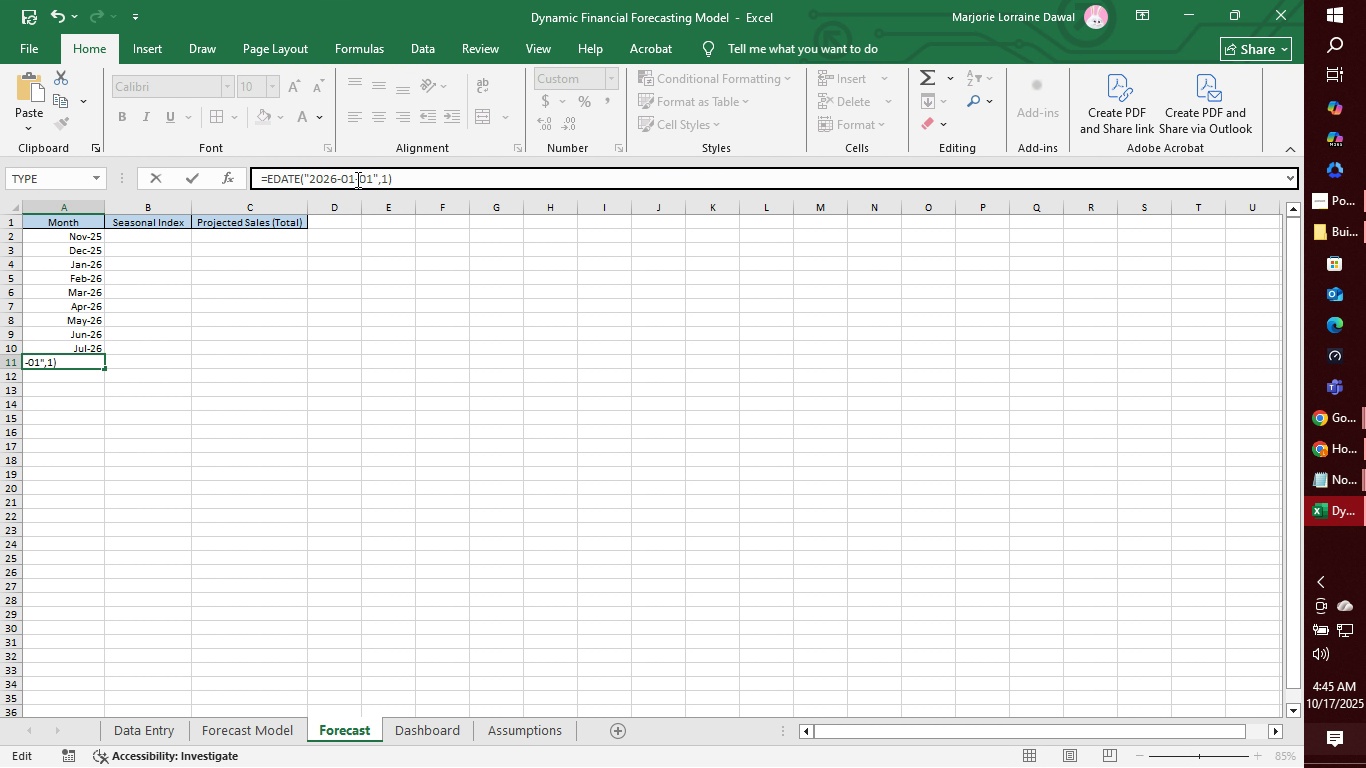 
left_click([356, 179])
 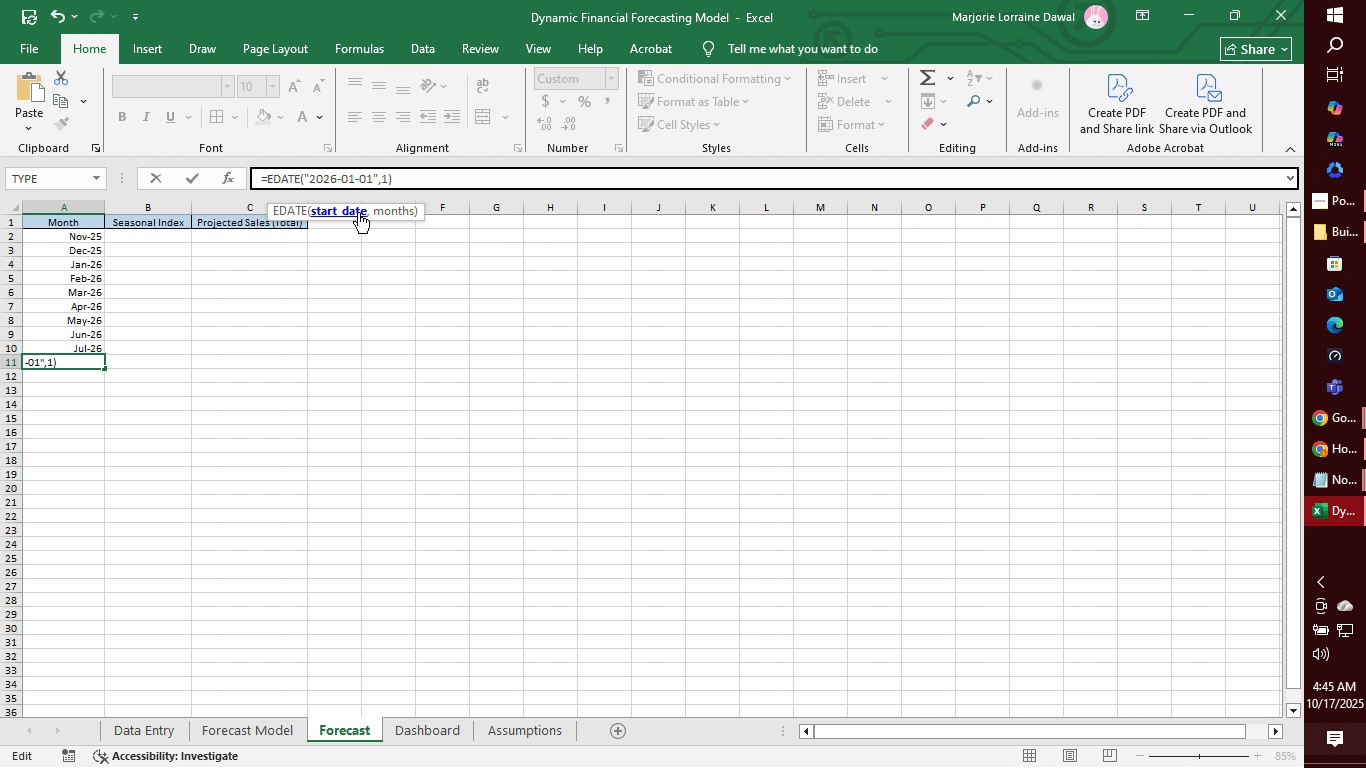 
key(Backspace)
 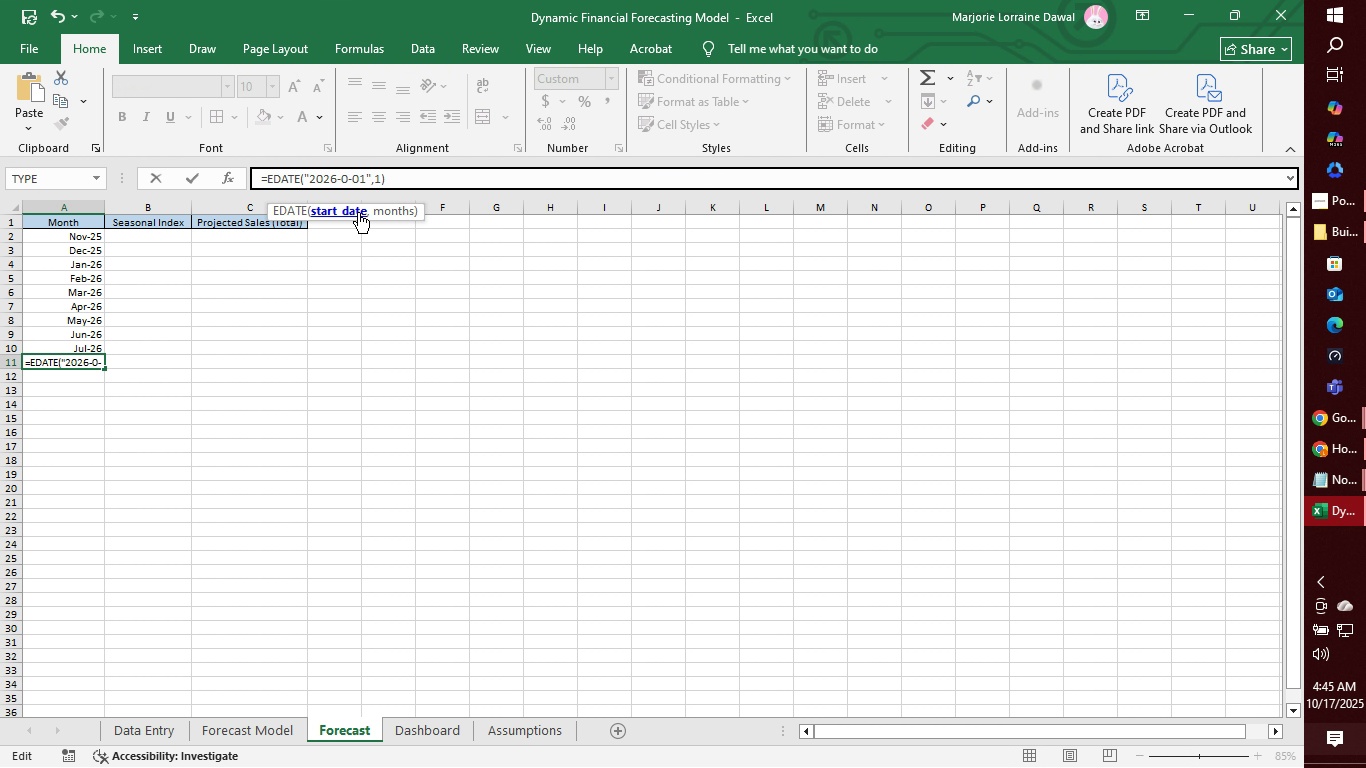 
key(7)
 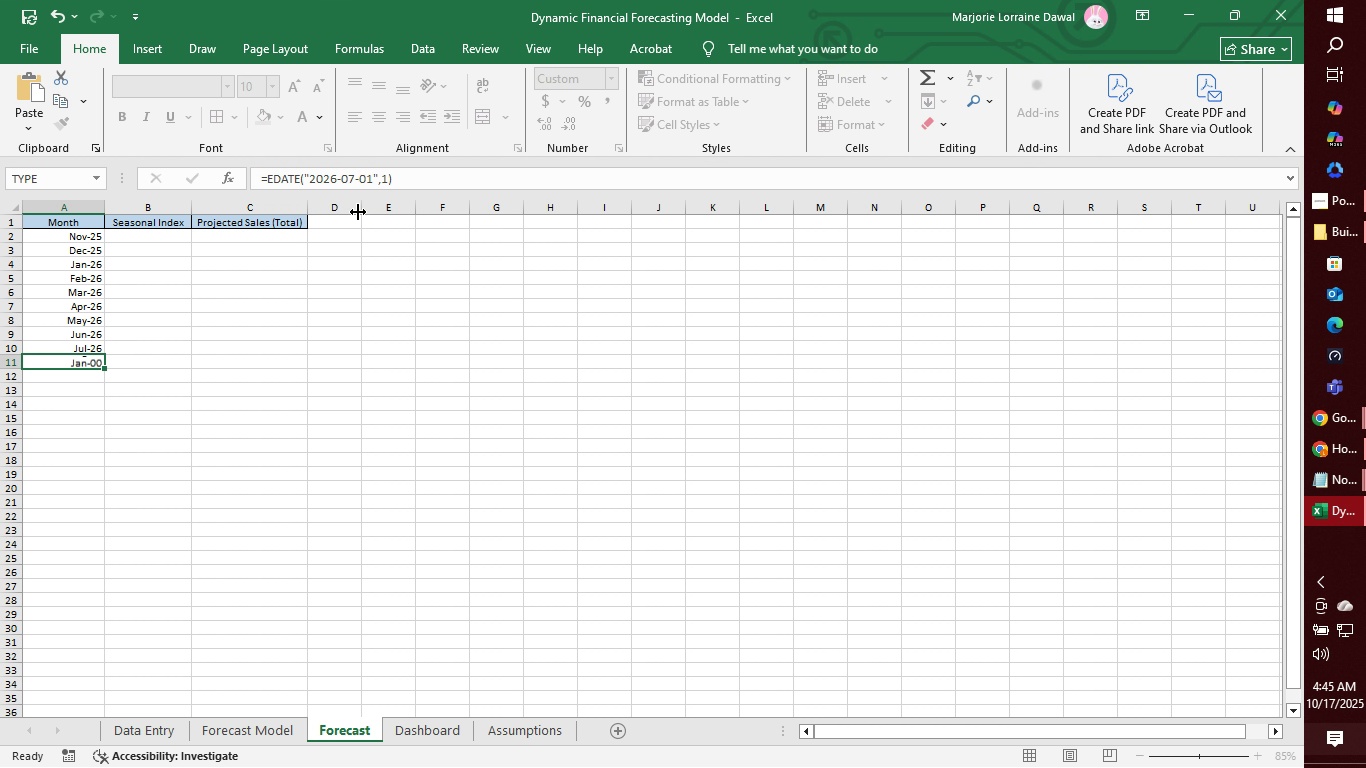 
key(Enter)
 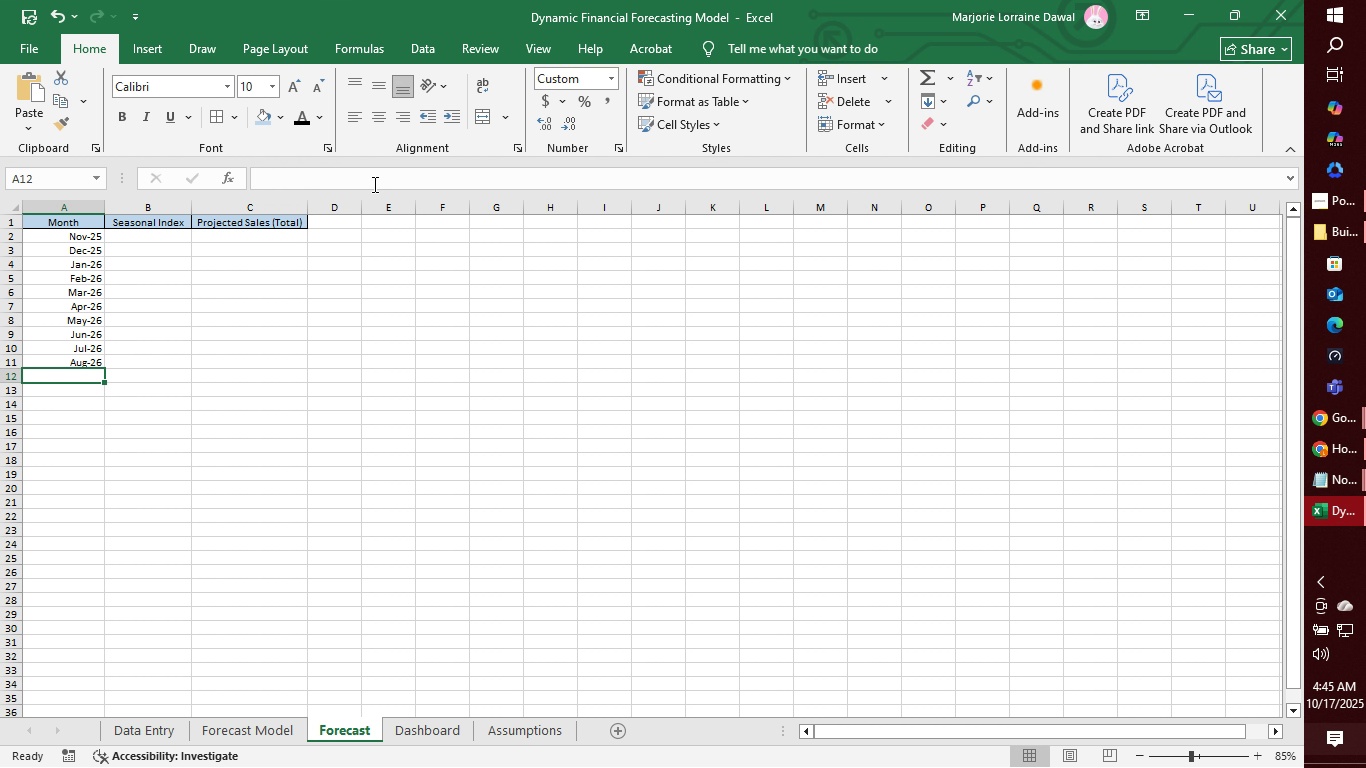 
left_click([373, 184])
 